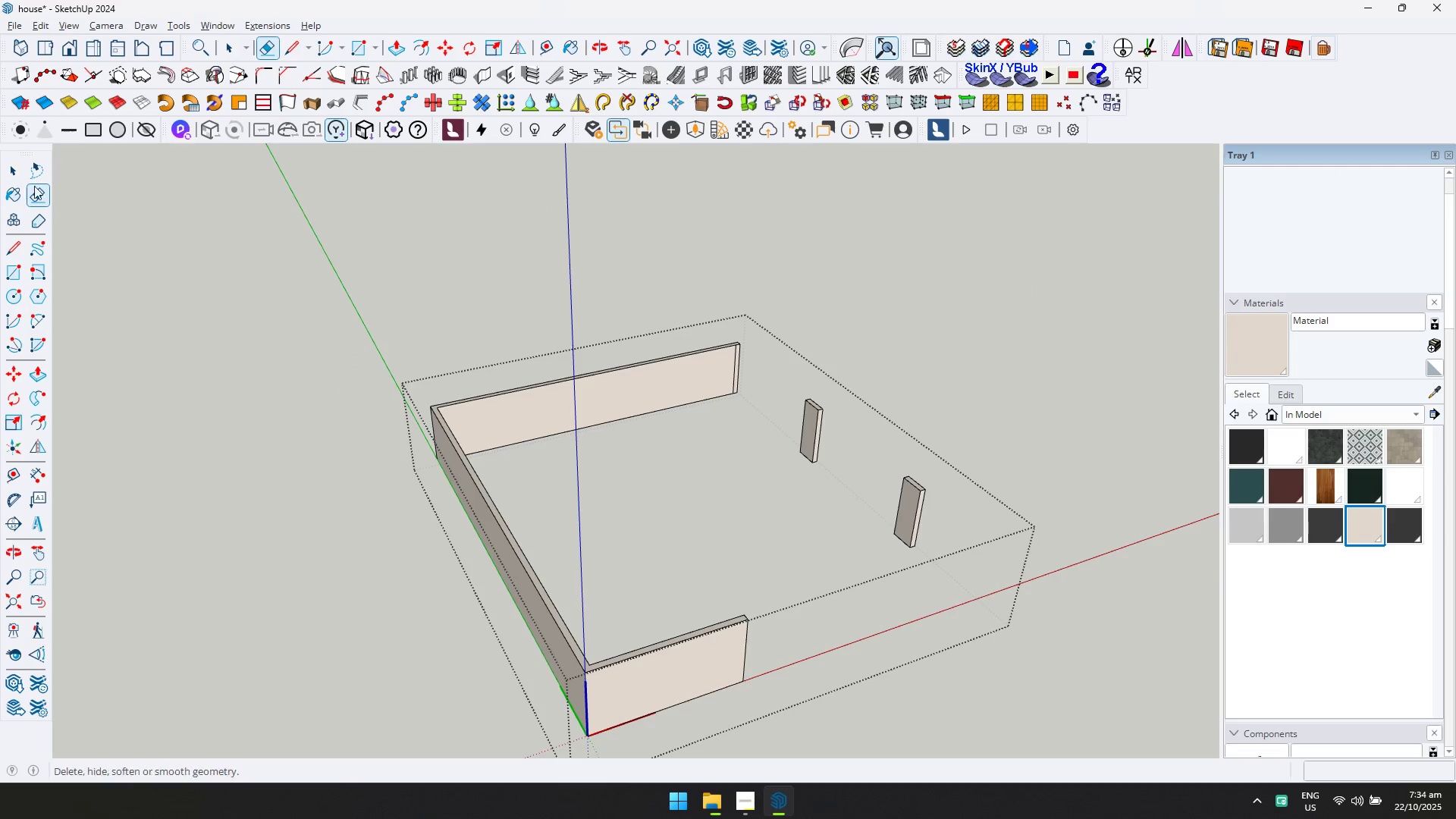 
key(Escape)
 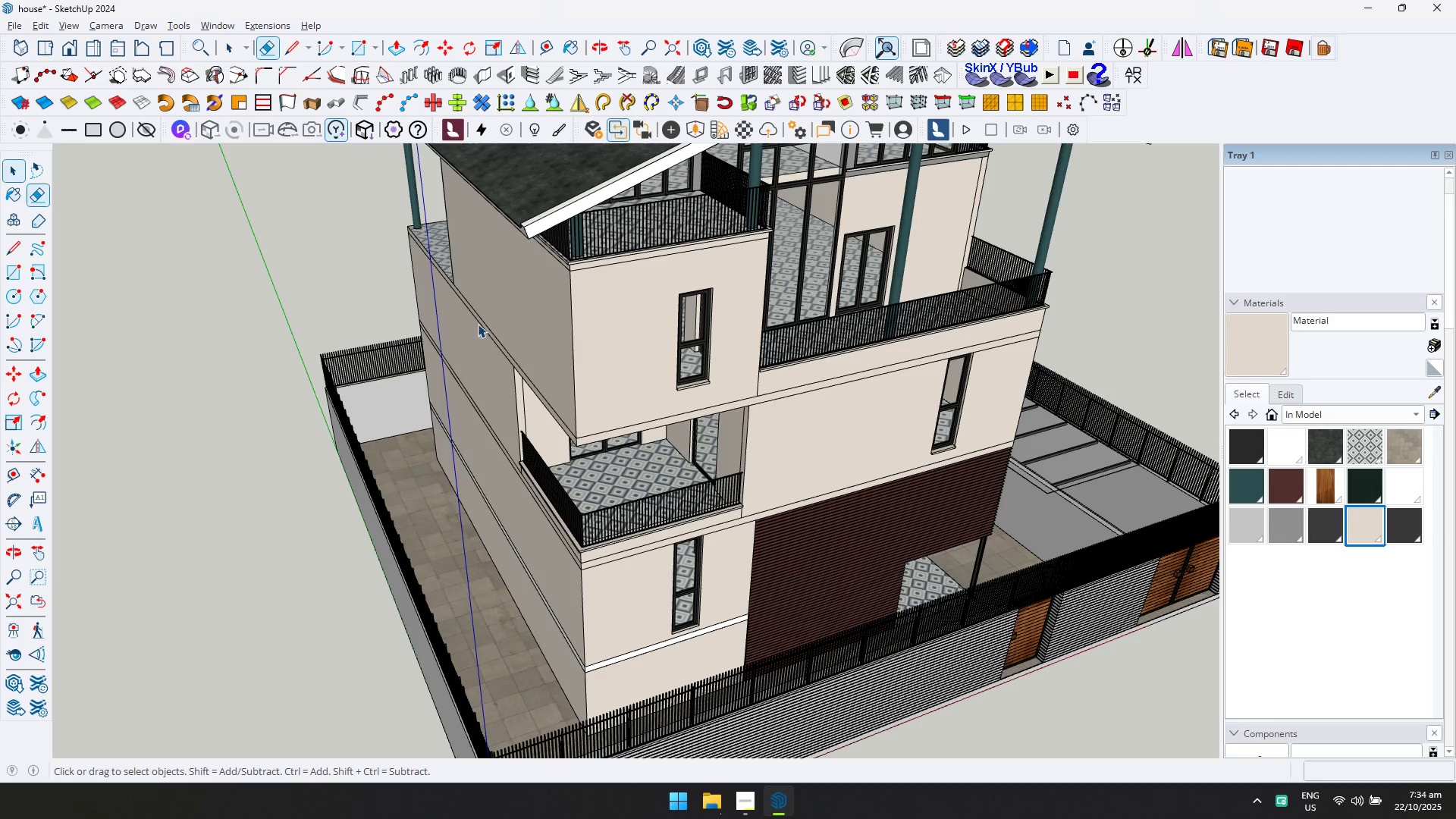 
scroll: coordinate [781, 438], scroll_direction: down, amount: 3.0
 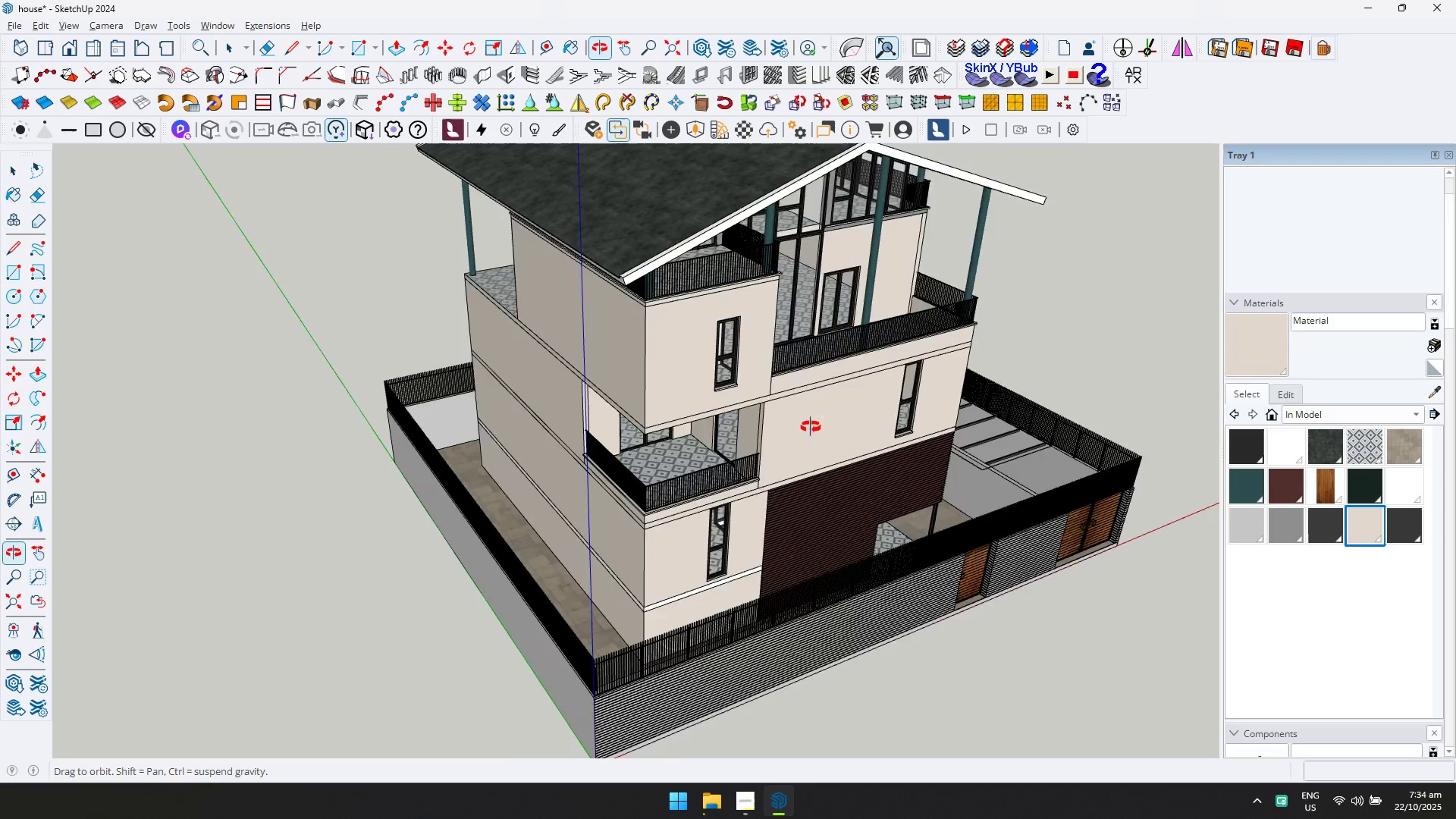 
scroll: coordinate [666, 582], scroll_direction: up, amount: 10.0
 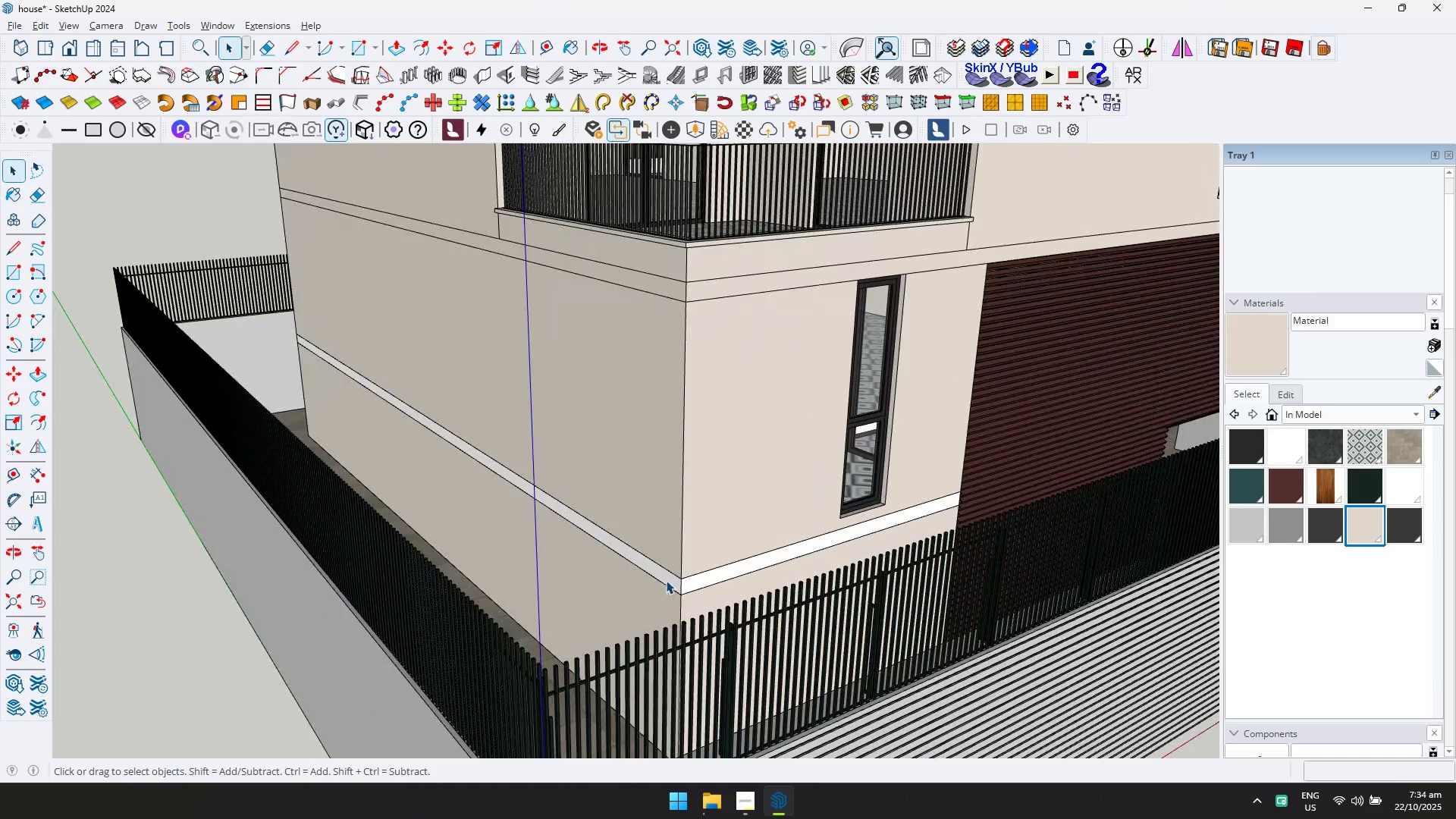 
left_click([666, 577])
 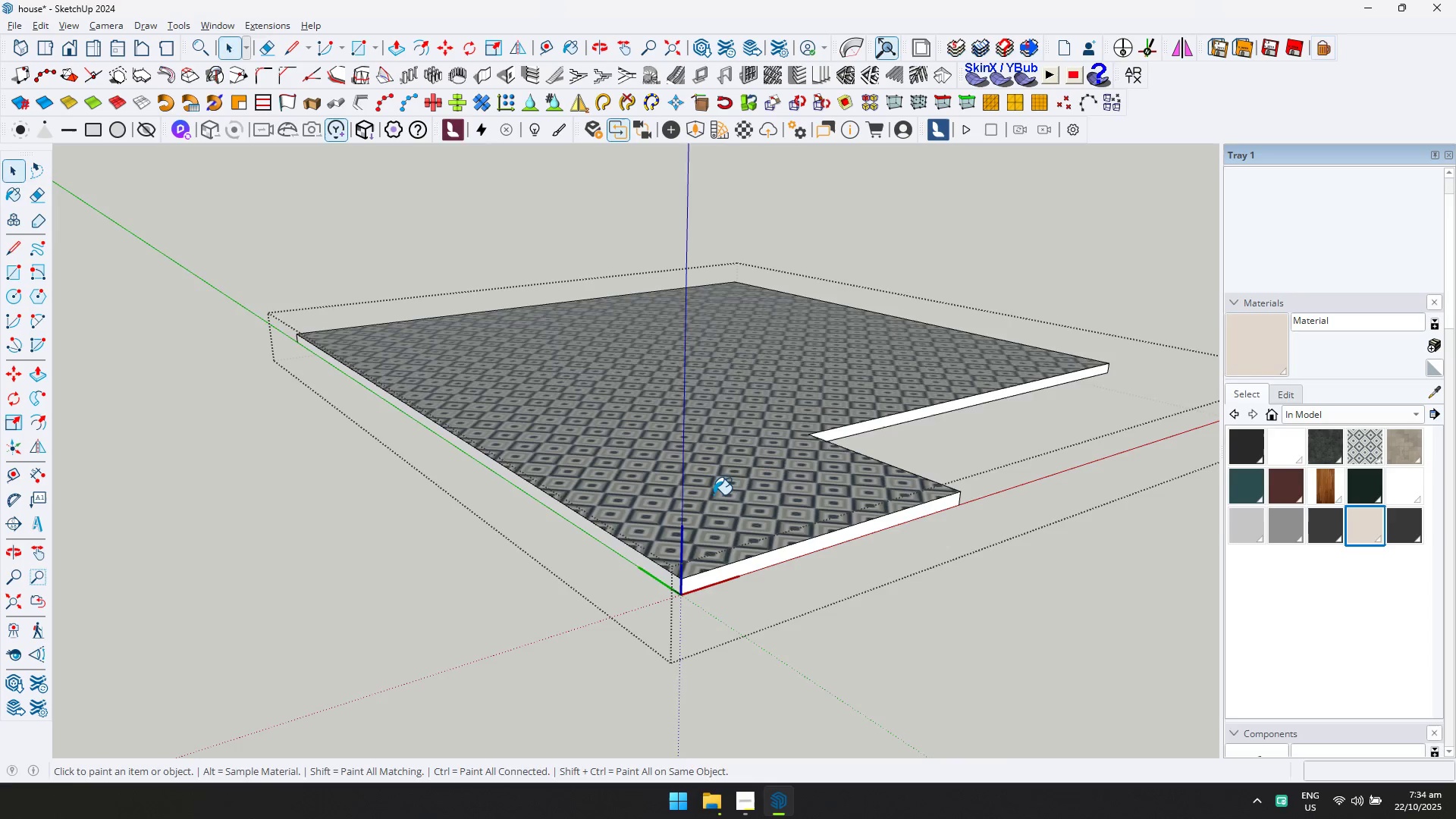 
hold_key(key=ControlLeft, duration=0.47)
double_click([705, 465])
 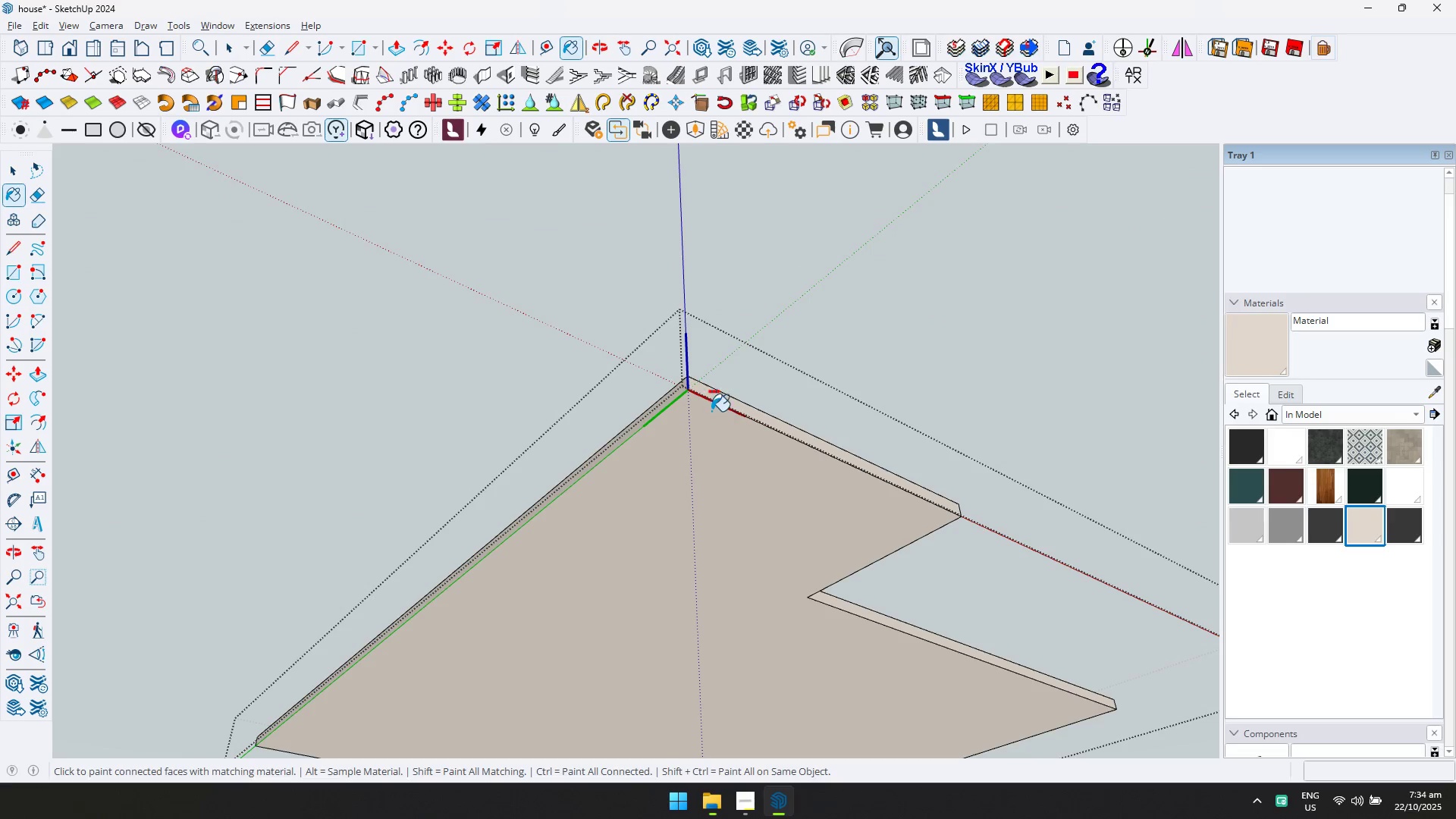 
scroll: coordinate [689, 416], scroll_direction: down, amount: 2.0
 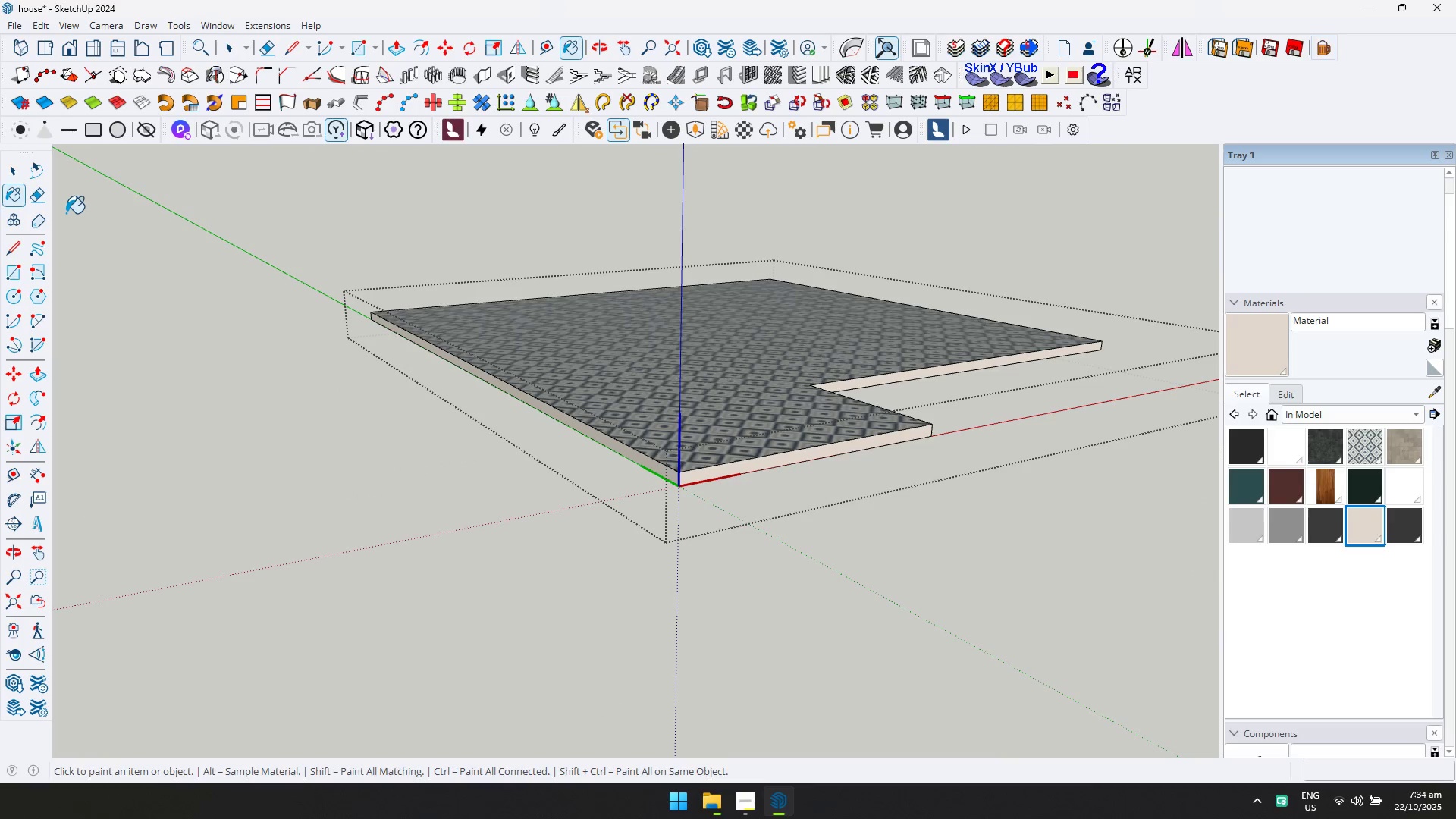 
left_click([12, 174])
 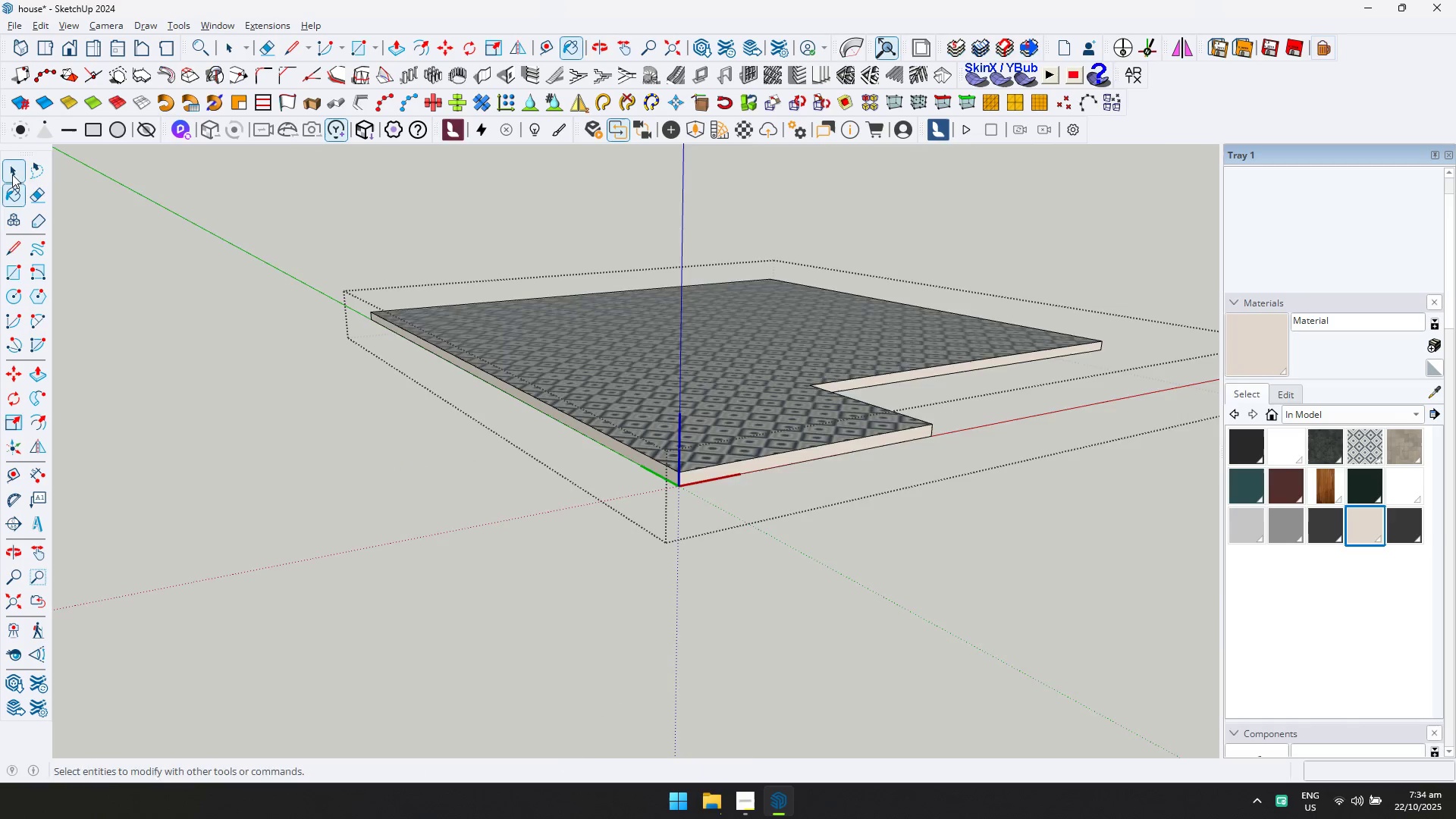 
key(Escape)
 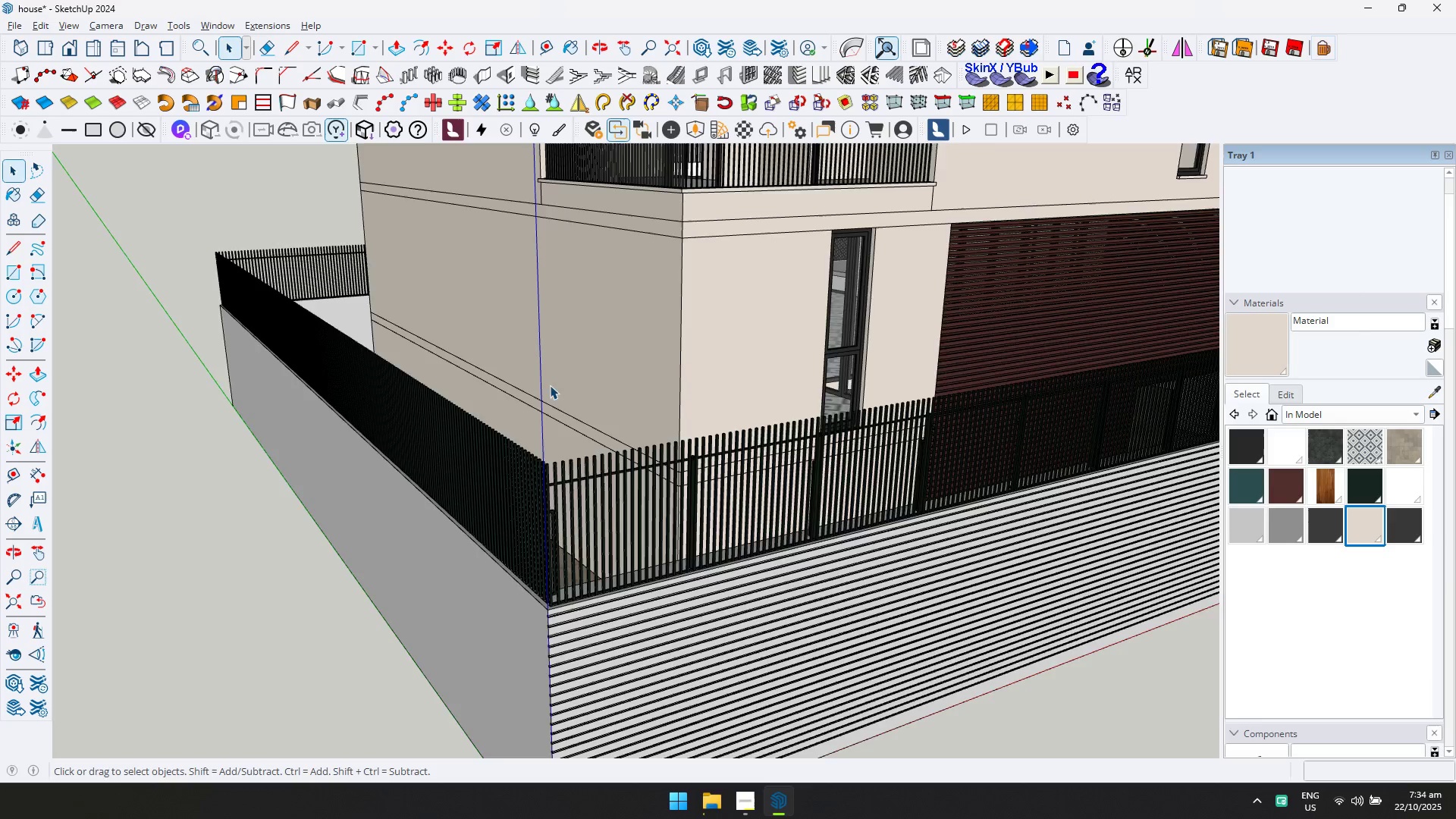 
scroll: coordinate [557, 394], scroll_direction: down, amount: 5.0
 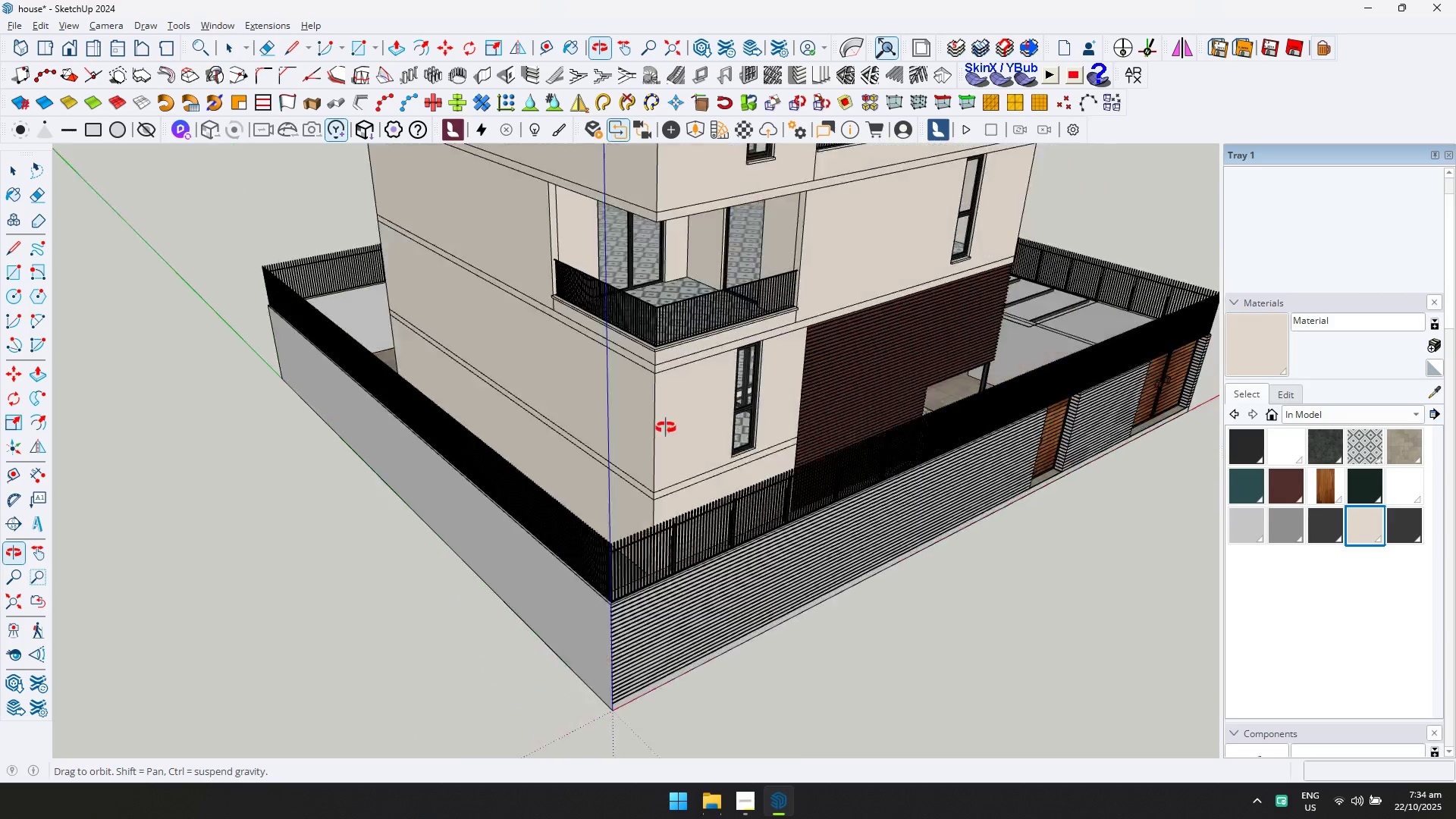 
hold_key(key=ShiftLeft, duration=0.84)
 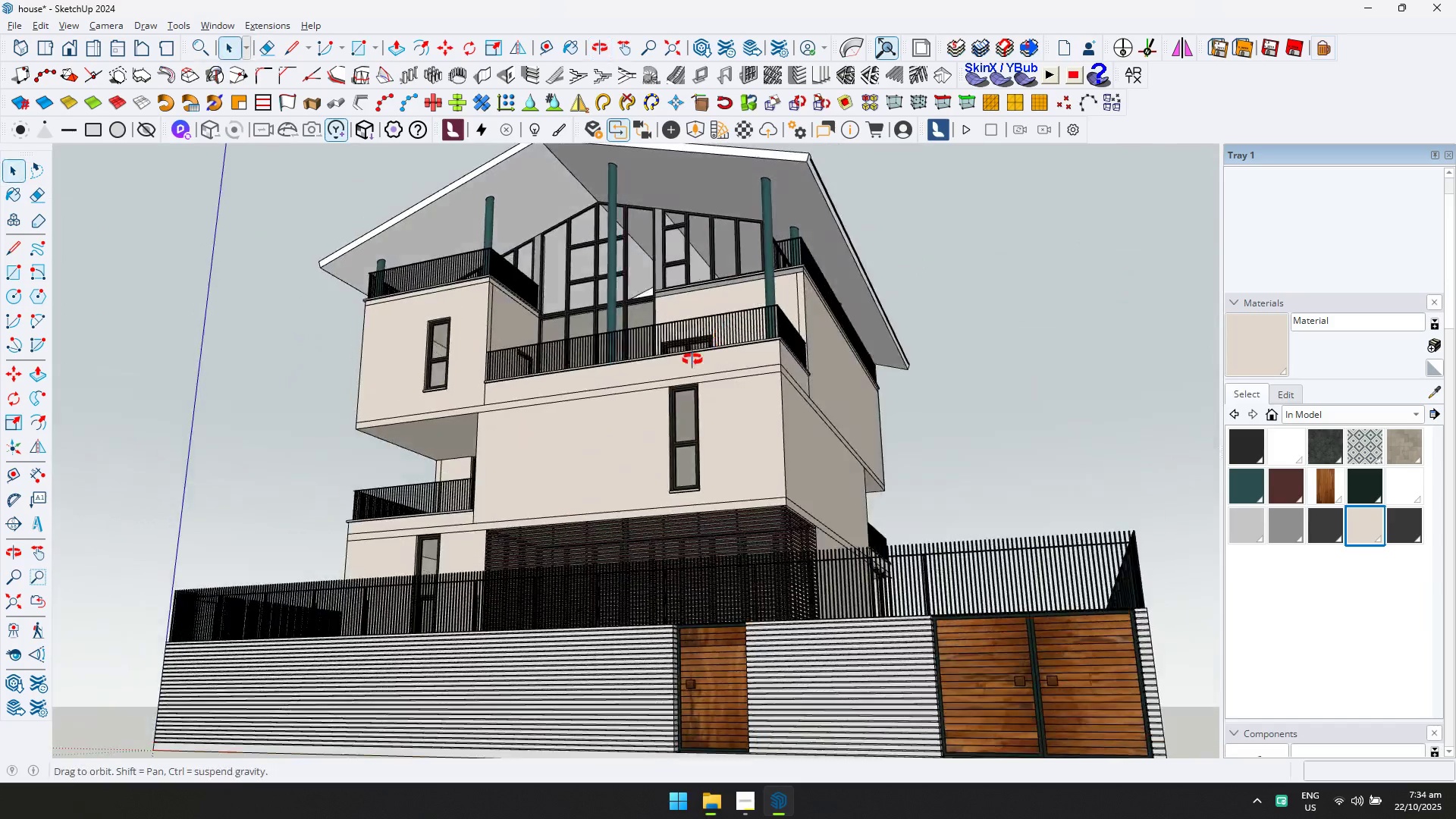 
key(Shift+ShiftLeft)
 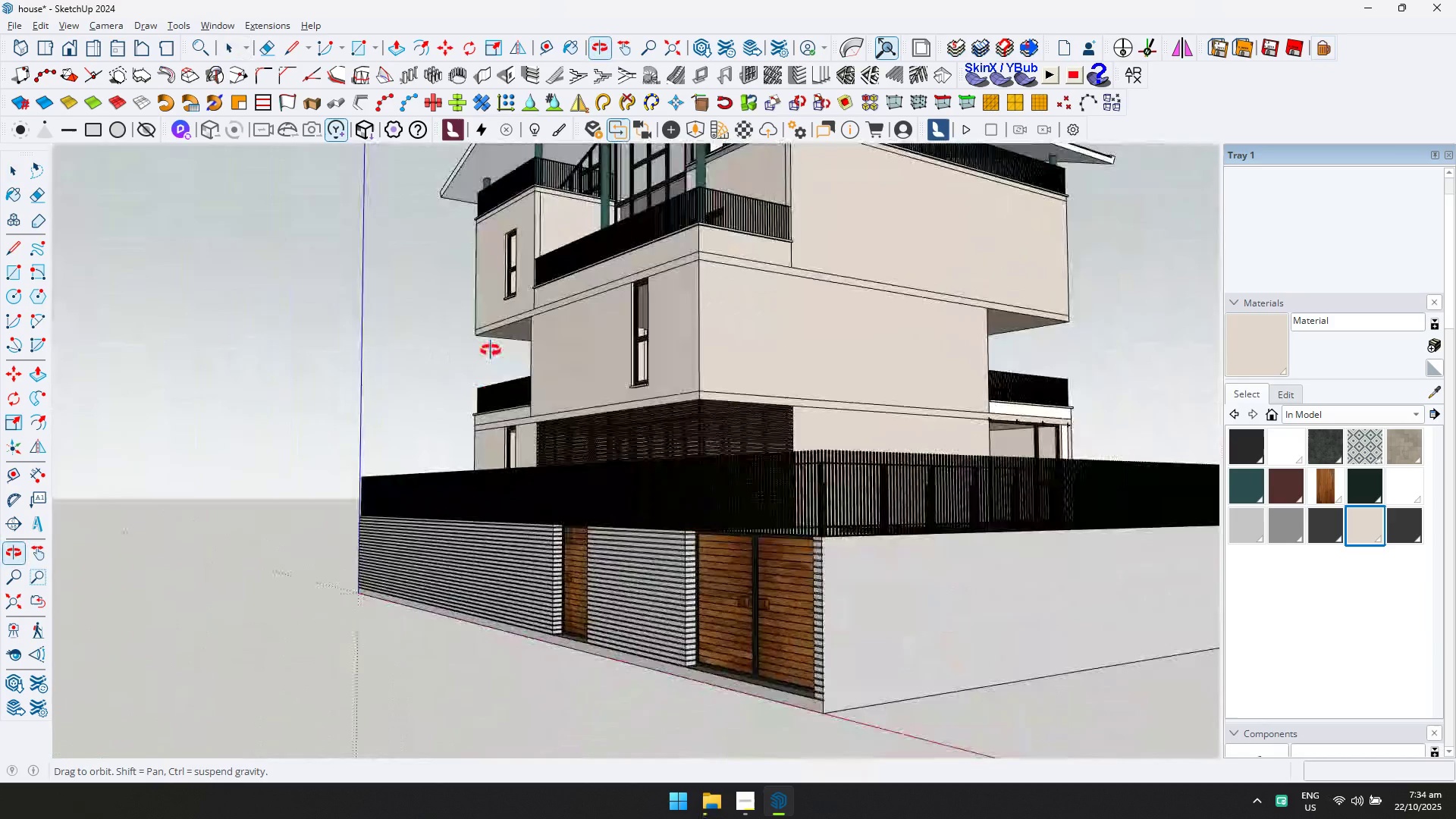 
hold_key(key=ShiftLeft, duration=0.37)
 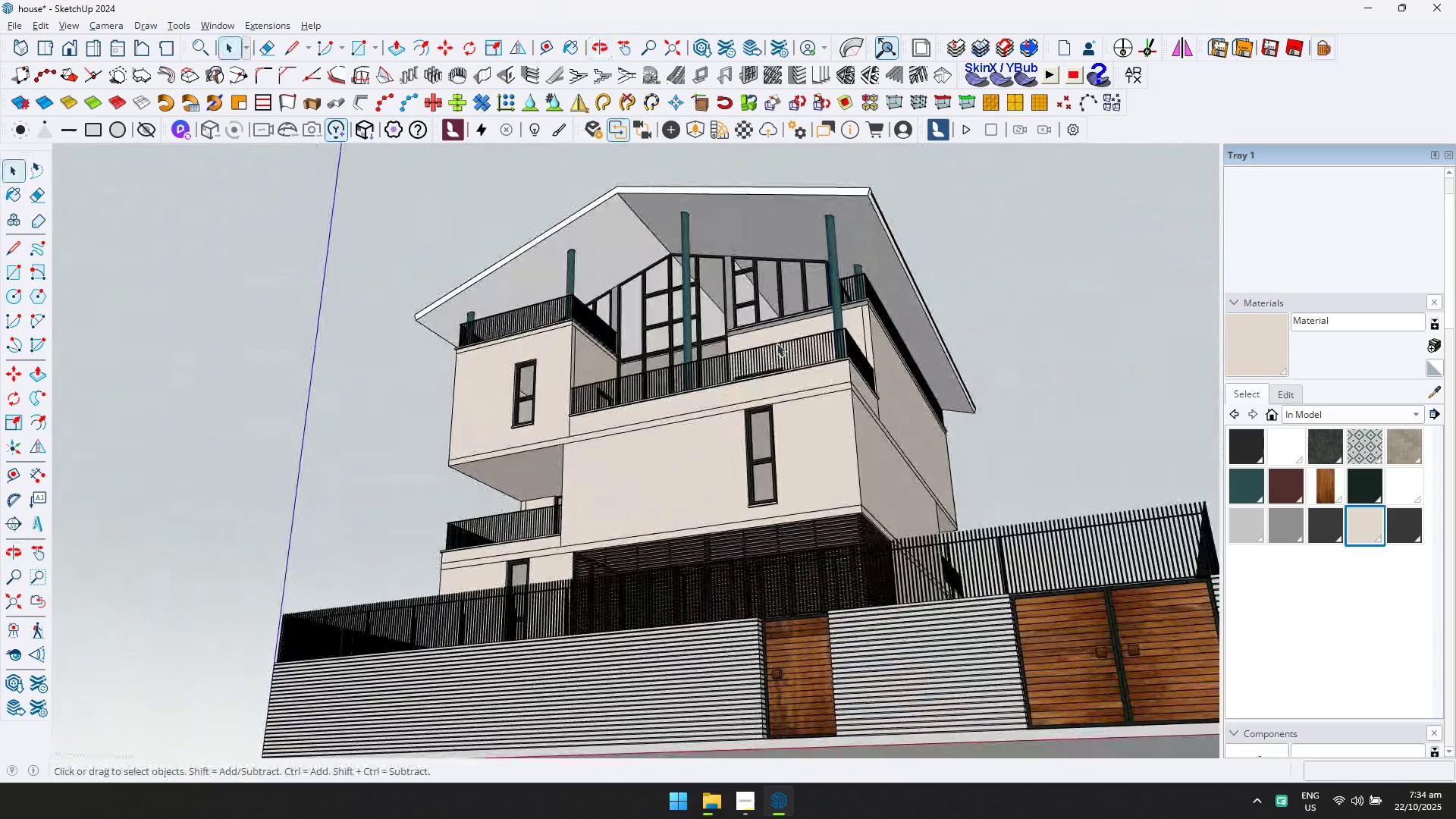 
scroll: coordinate [809, 239], scroll_direction: up, amount: 3.0
 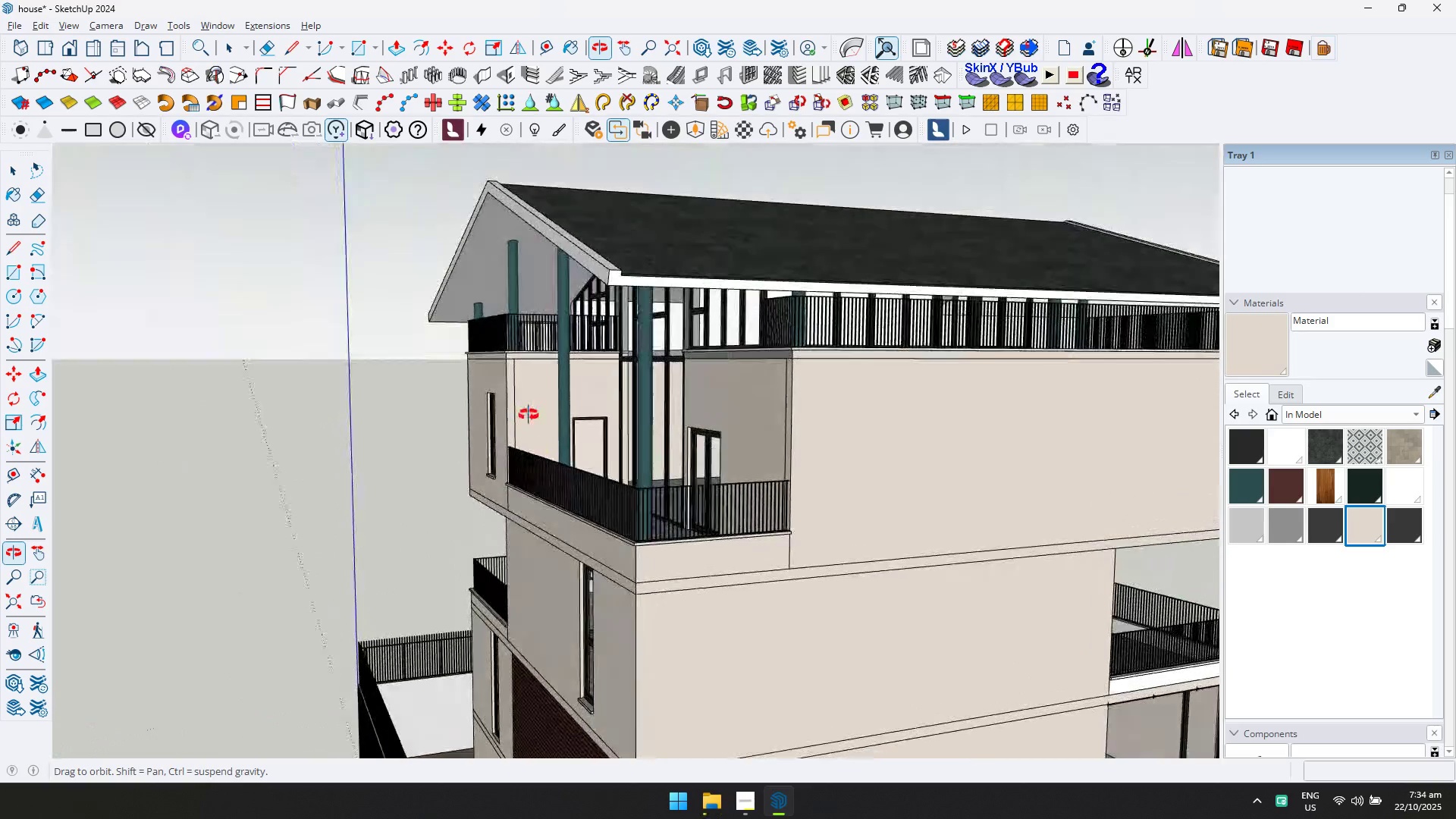 
key(Shift+ShiftLeft)
 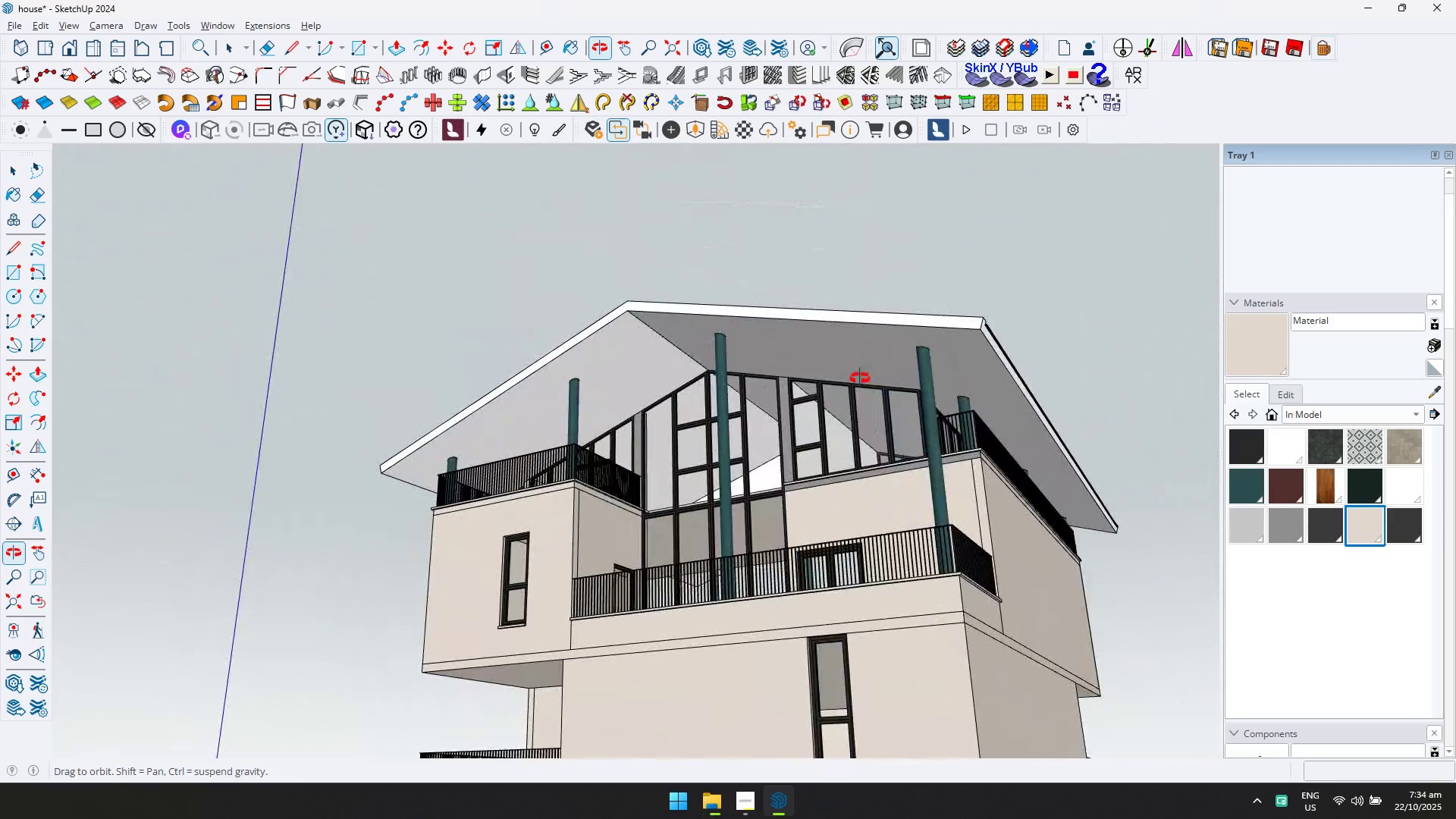 
scroll: coordinate [906, 318], scroll_direction: up, amount: 4.0
 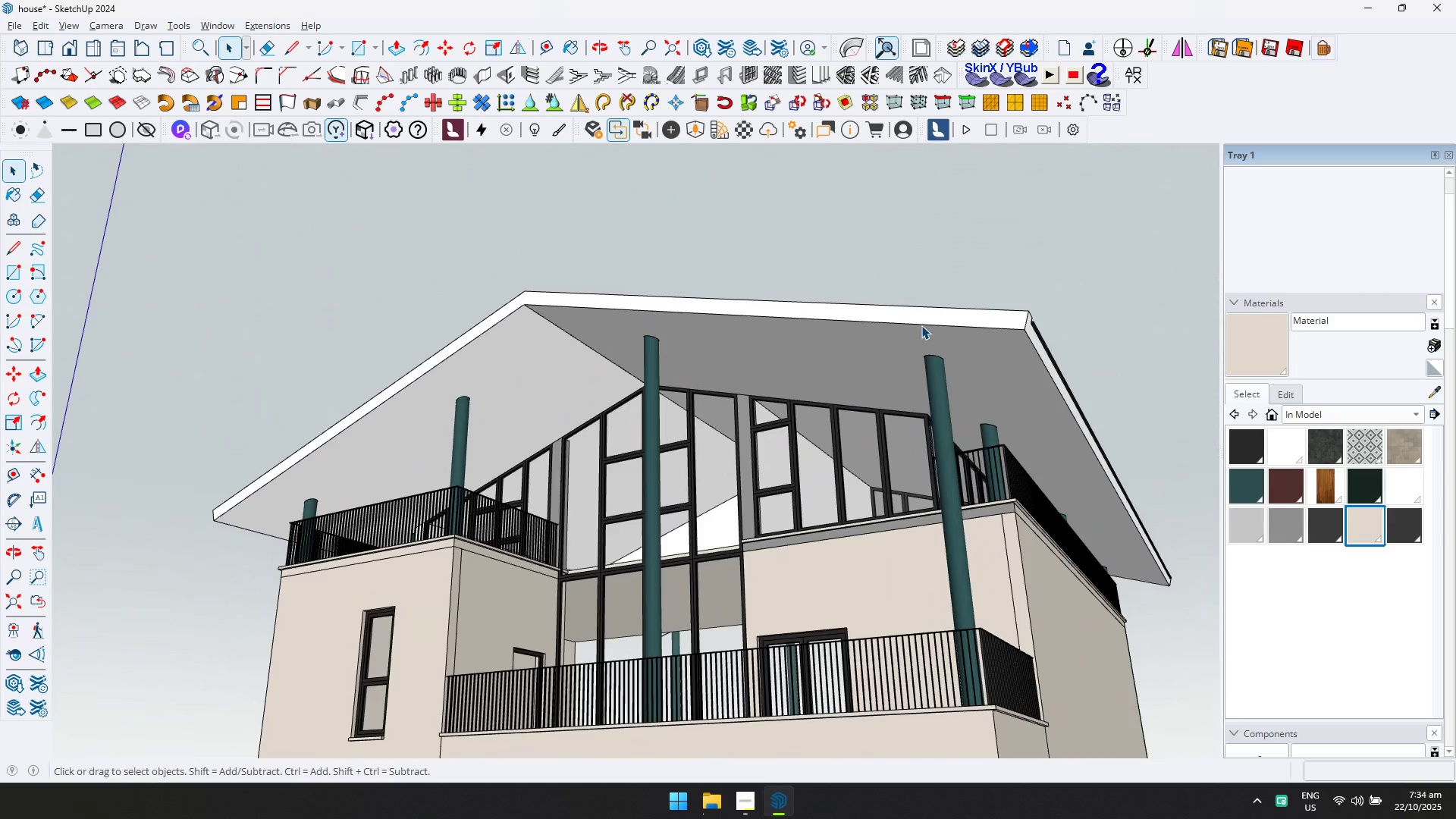 
double_click([921, 325])
 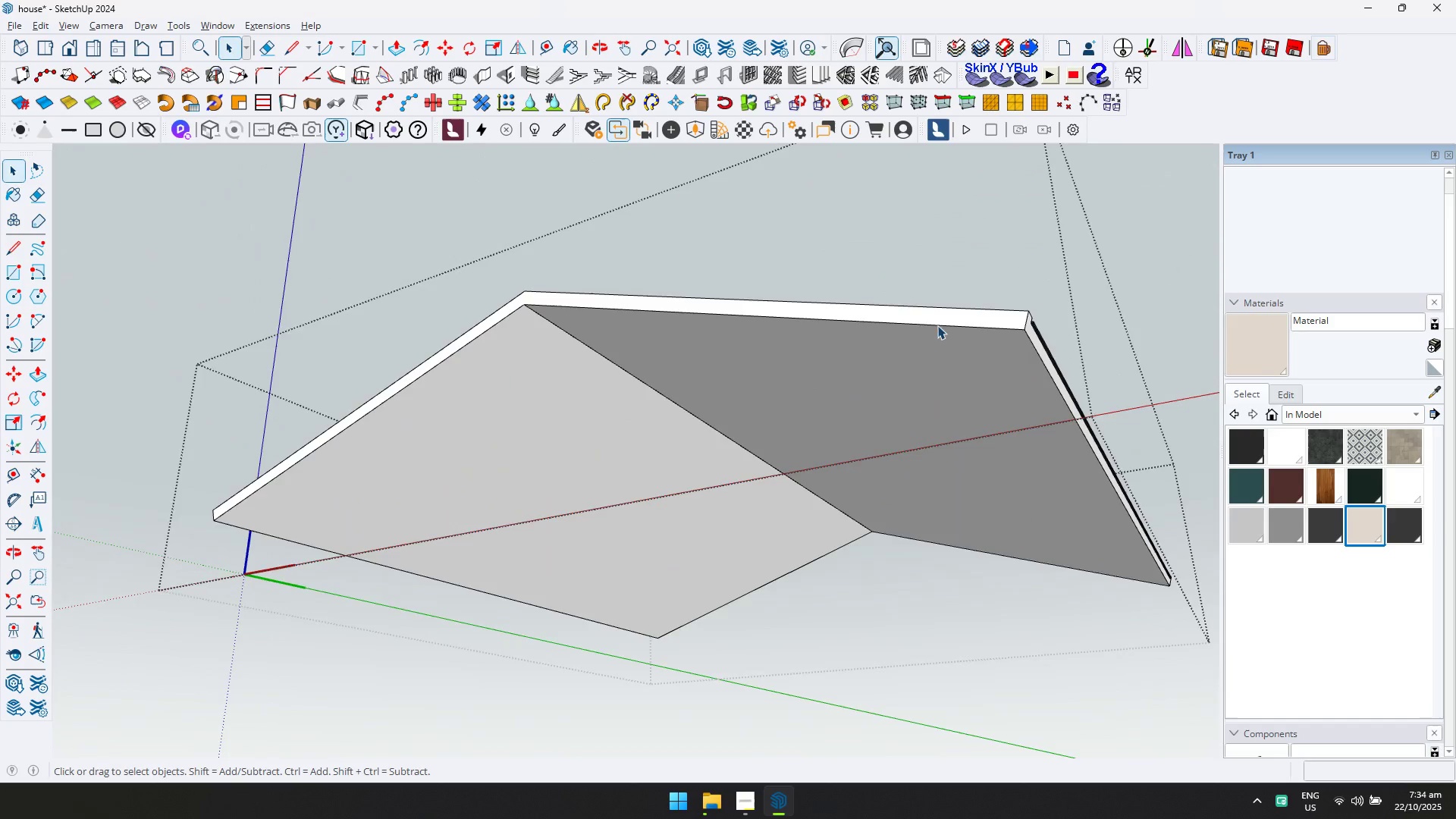 
scroll: coordinate [988, 328], scroll_direction: up, amount: 3.0
 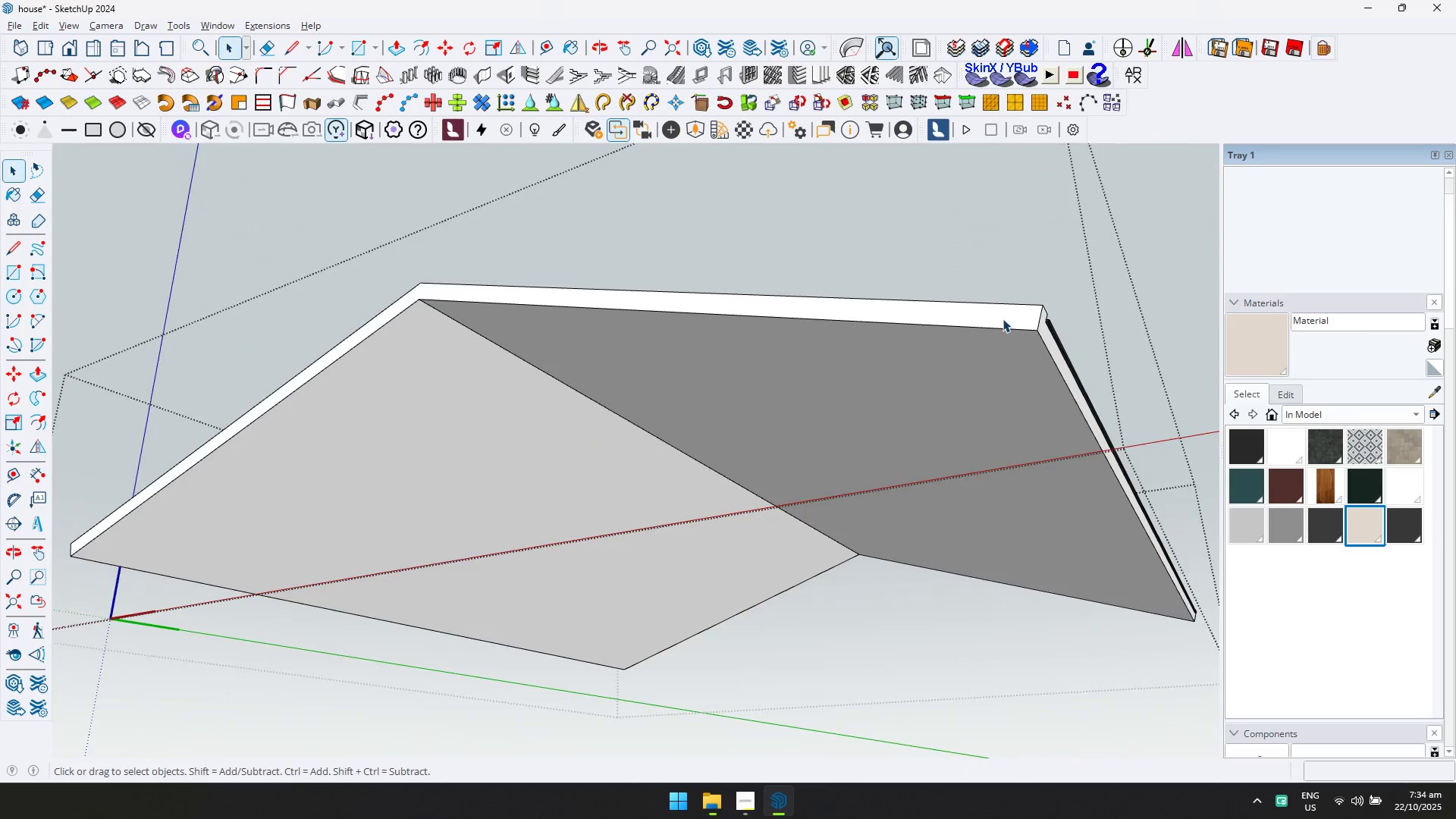 
left_click([1003, 318])
 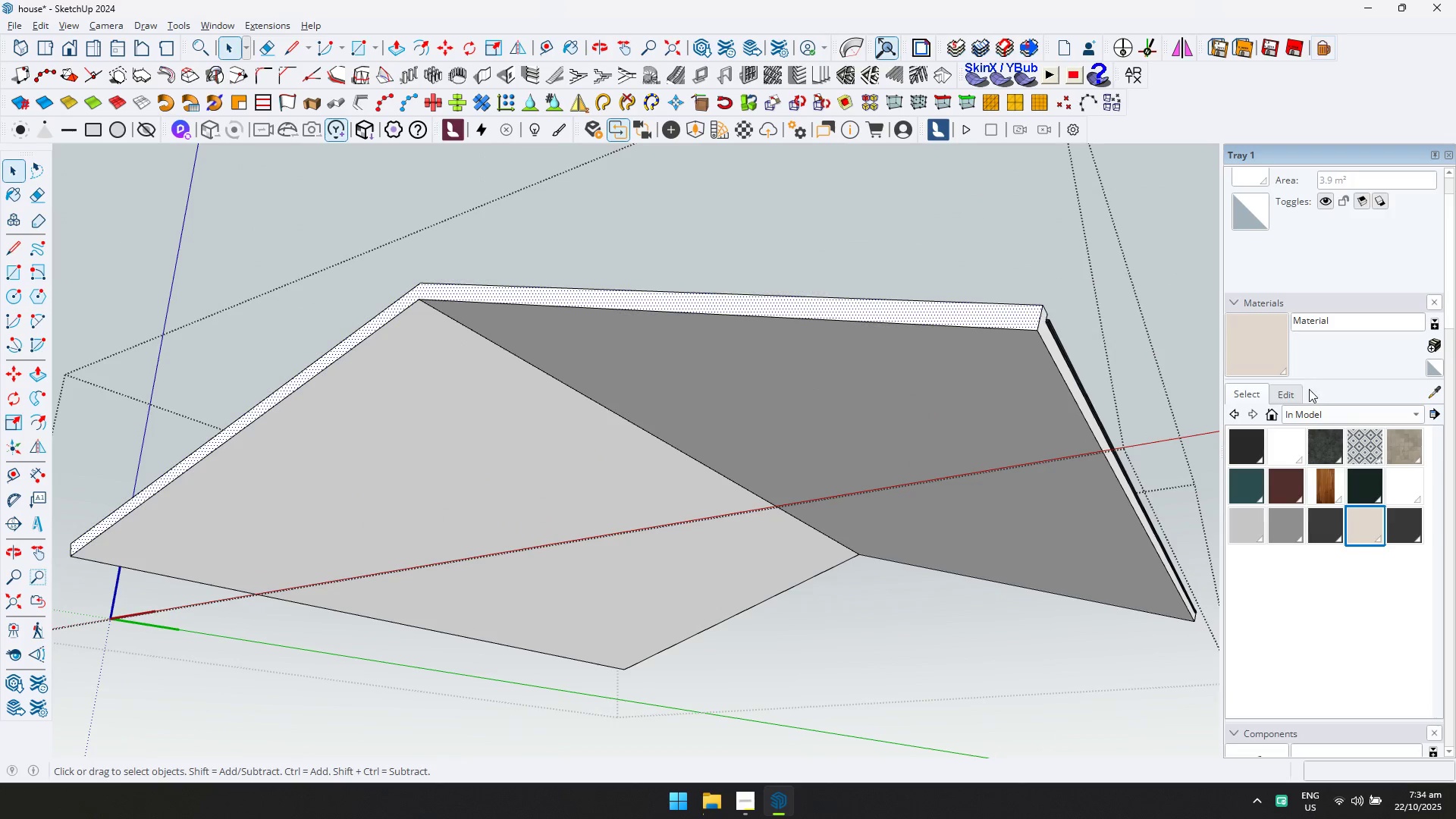 
left_click([1325, 410])
 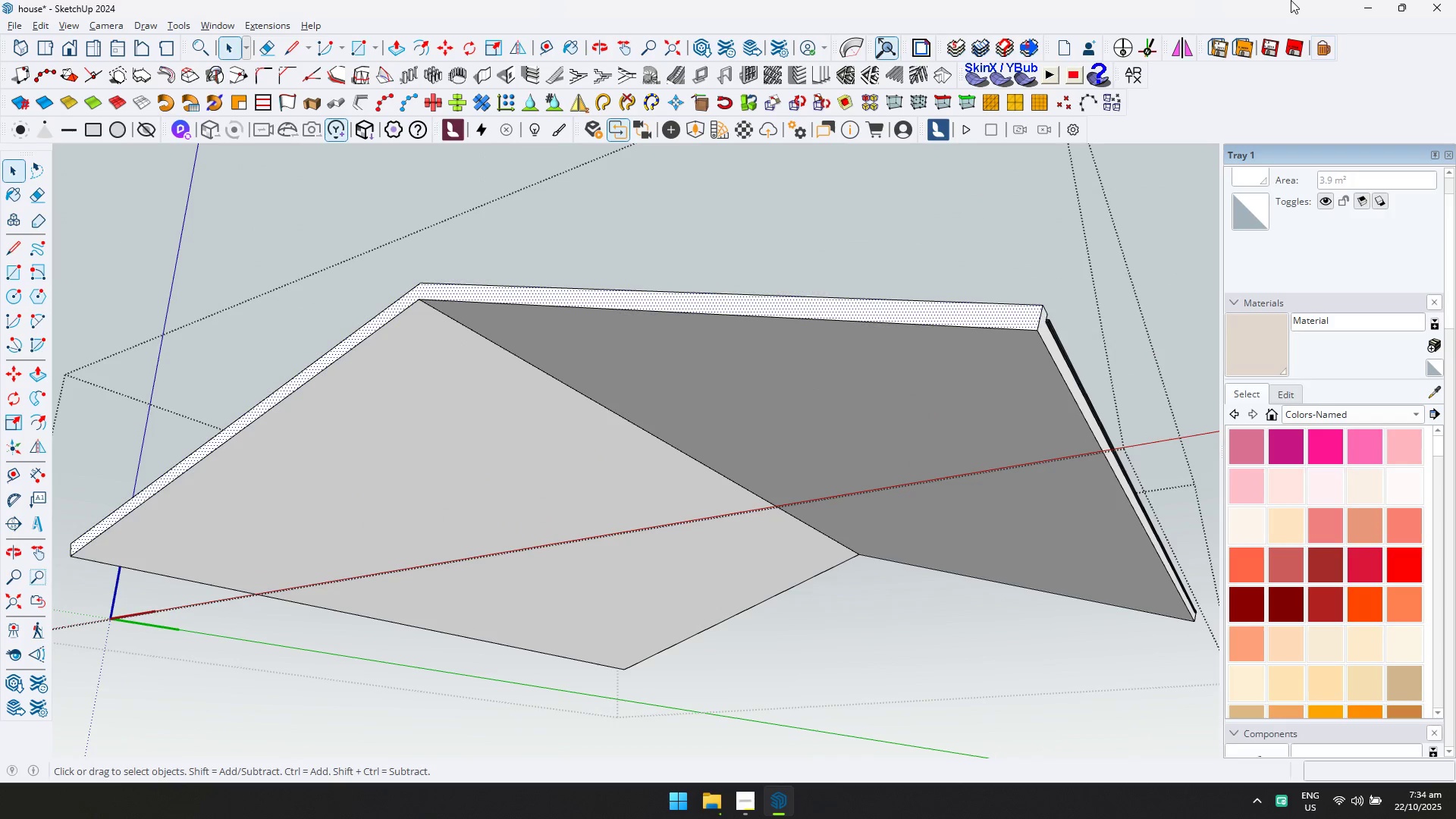 
scroll: coordinate [1322, 553], scroll_direction: down, amount: 27.0
 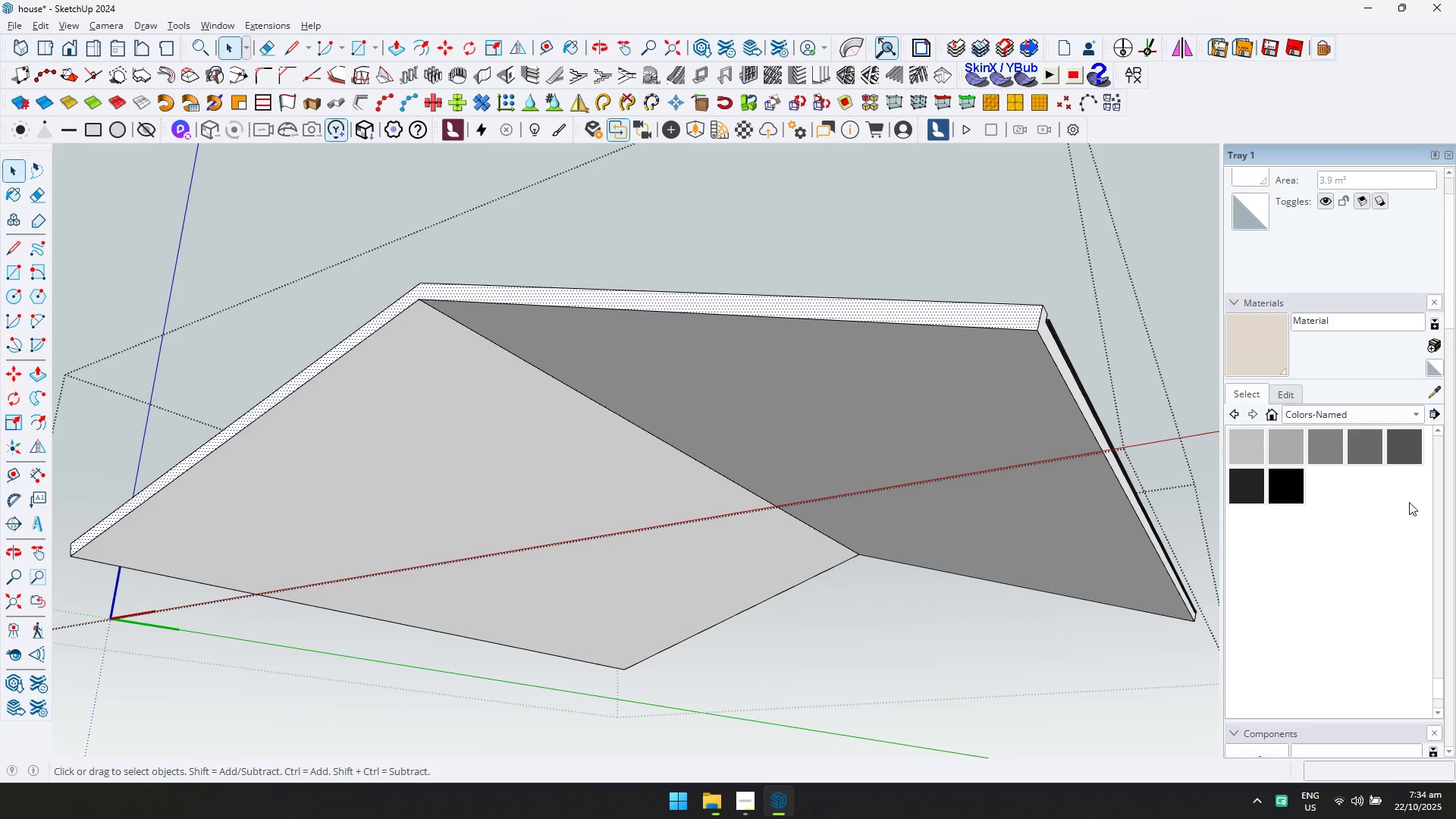 
left_click([1410, 456])
 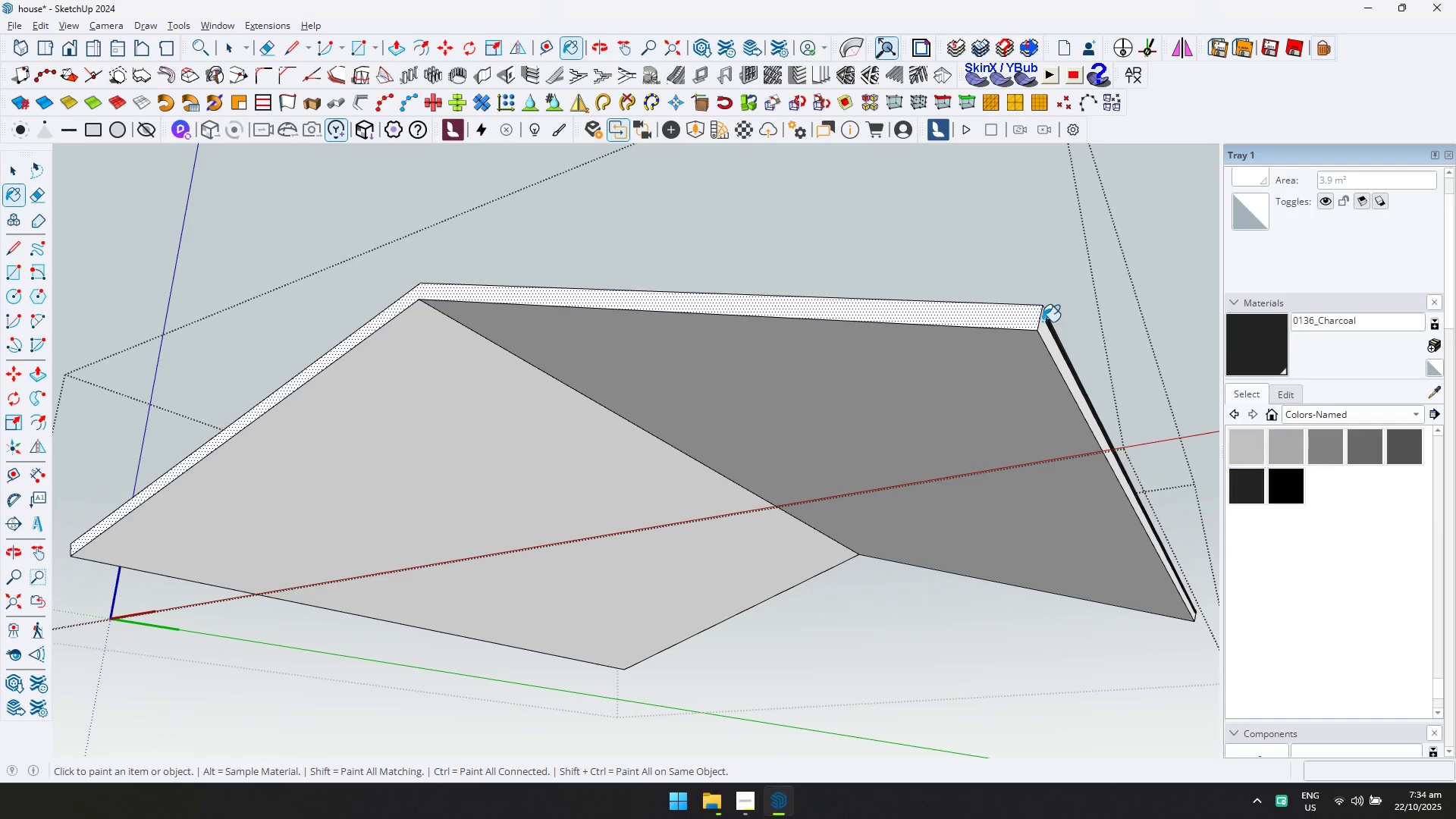 
scroll: coordinate [627, 300], scroll_direction: down, amount: 4.0
 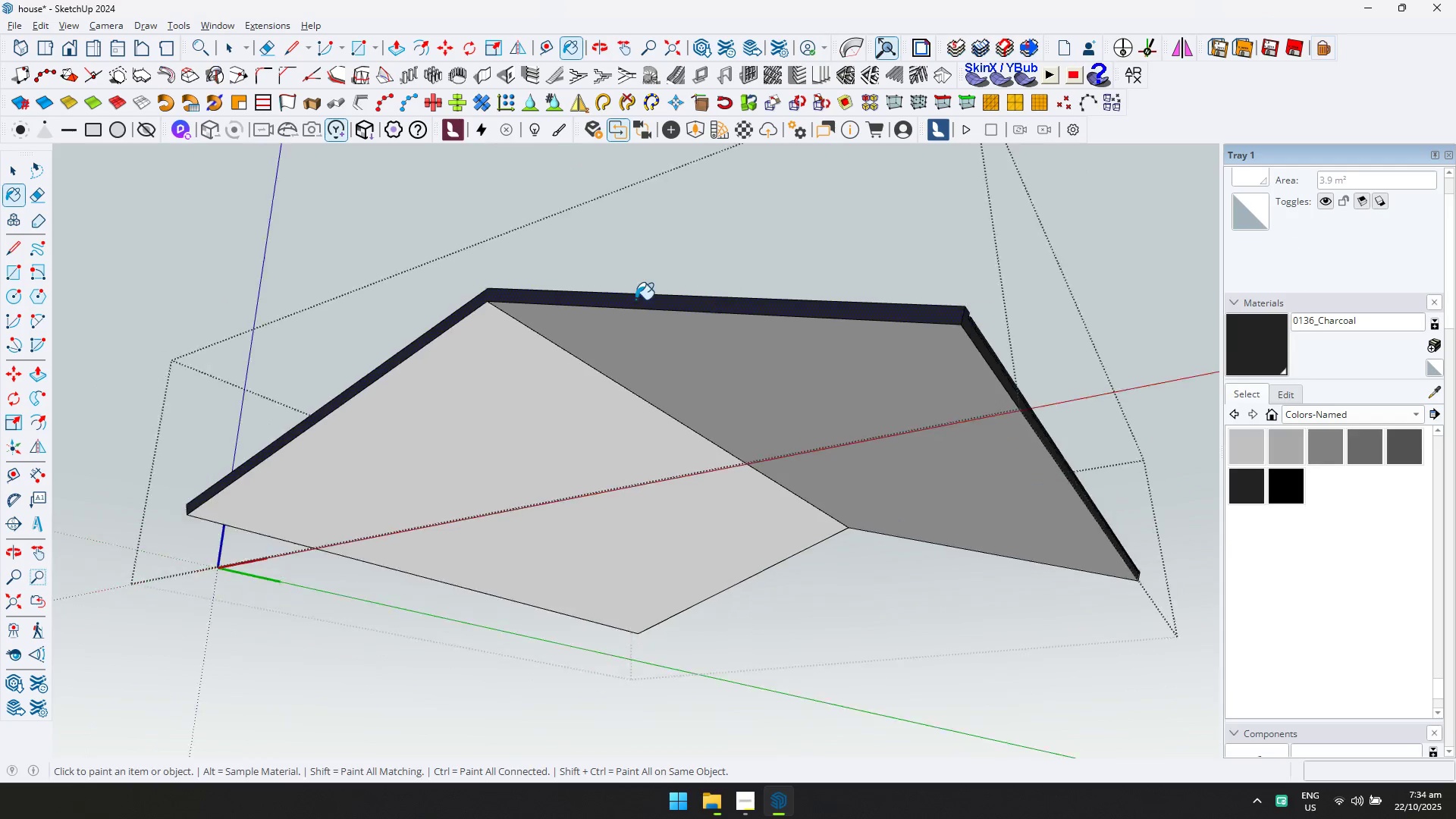 
hold_key(key=ShiftLeft, duration=0.36)
 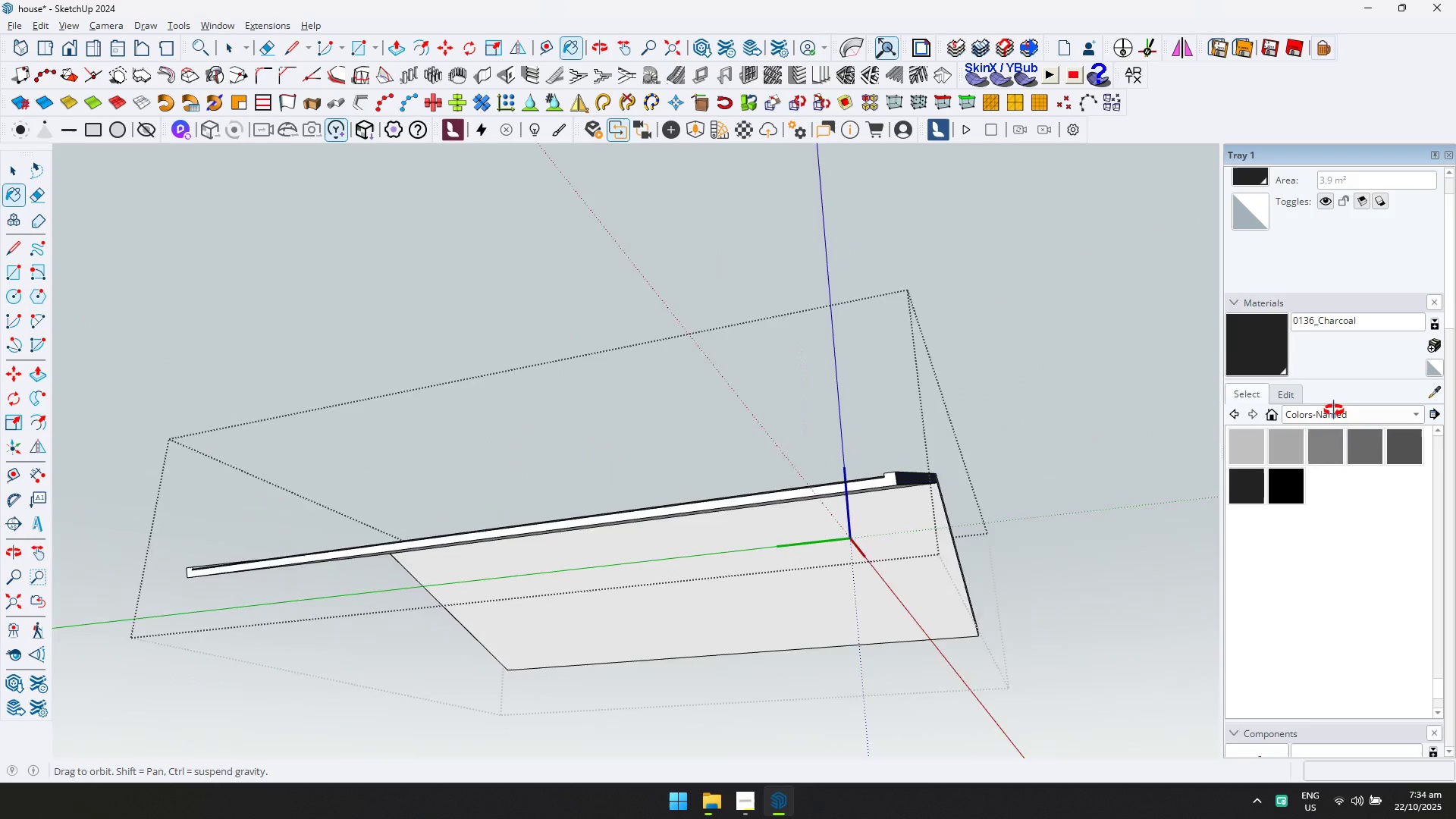 
scroll: coordinate [973, 494], scroll_direction: up, amount: 4.0
 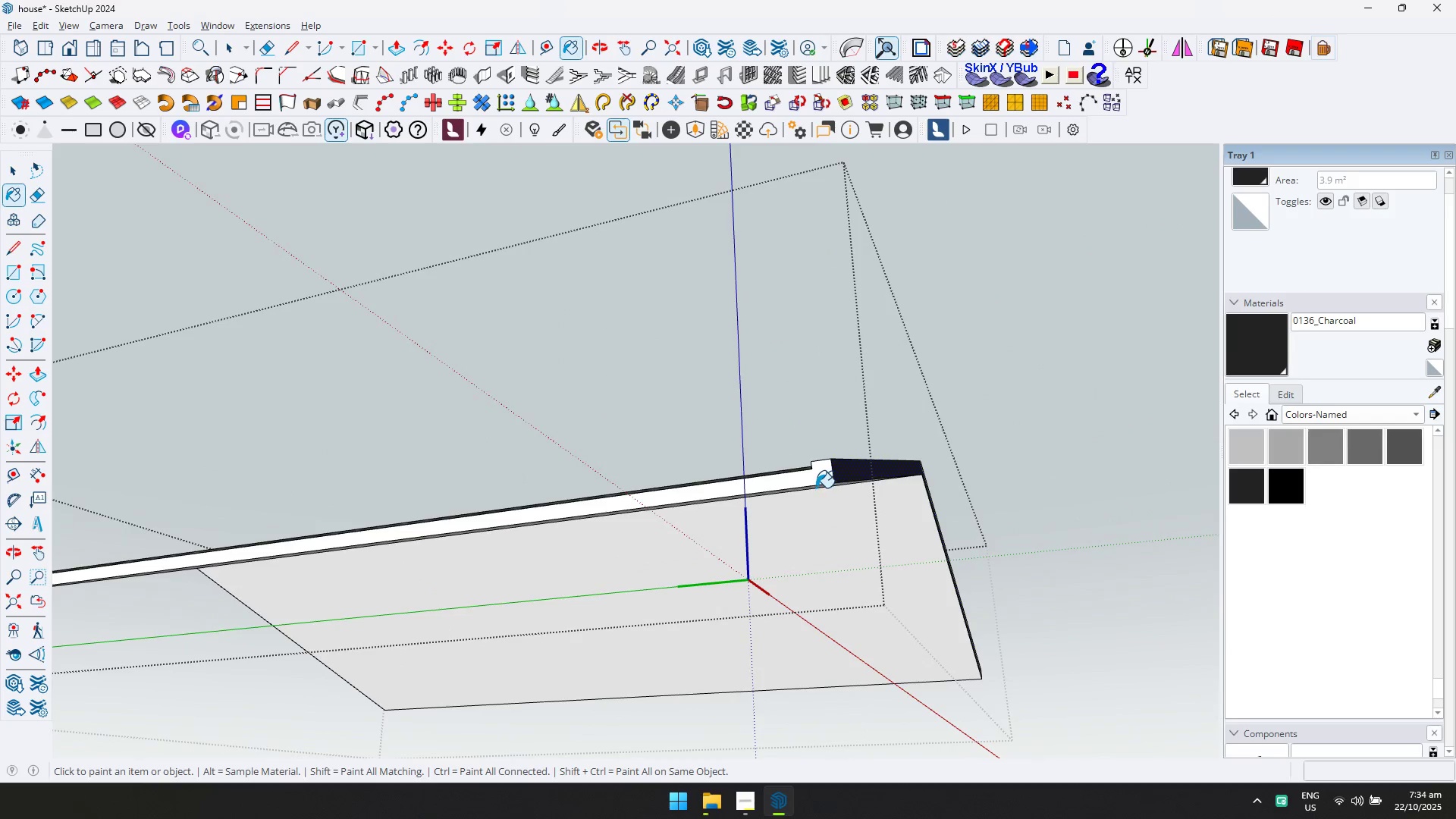 
left_click([820, 482])
 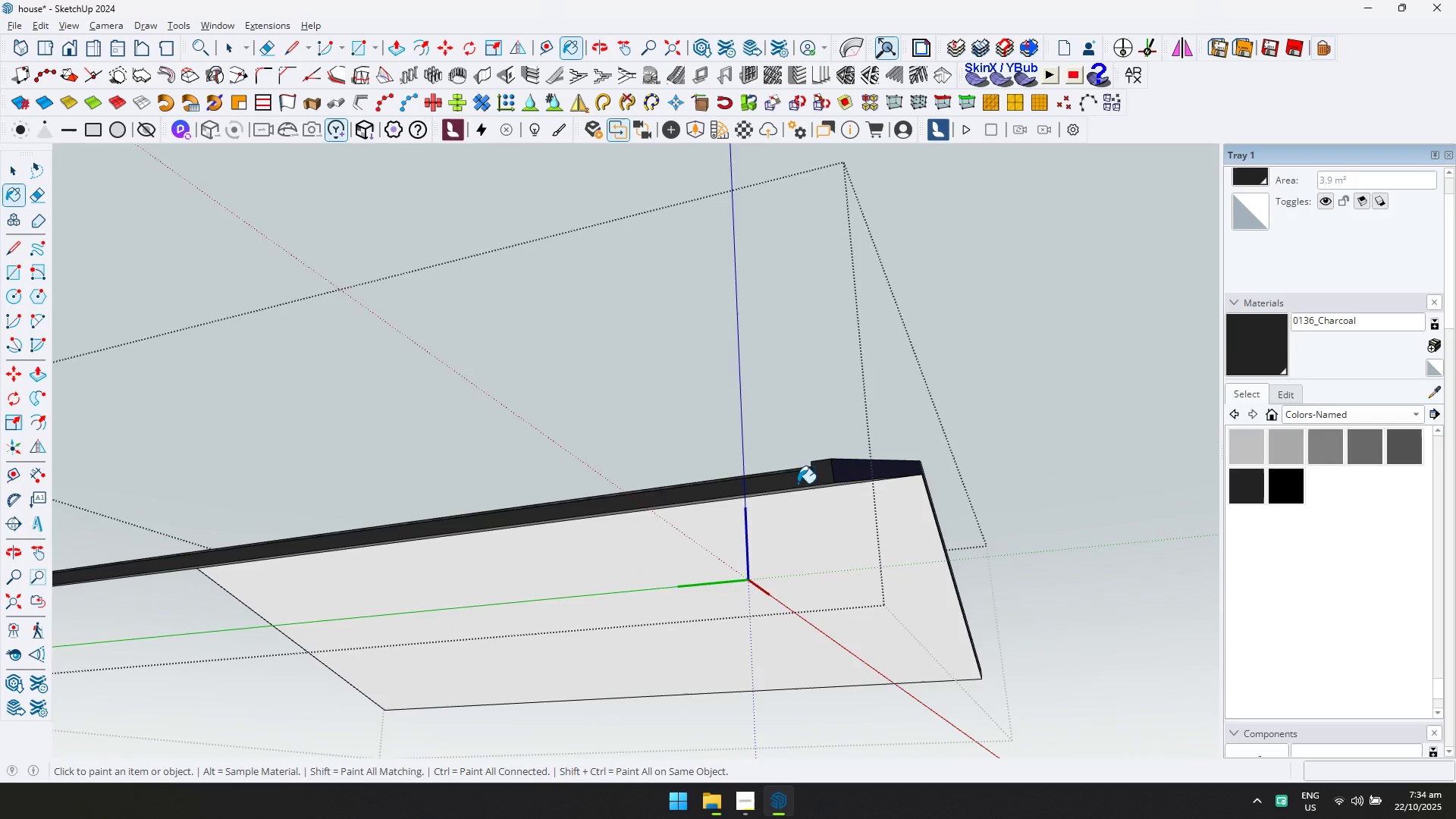 
scroll: coordinate [773, 388], scroll_direction: down, amount: 4.0
 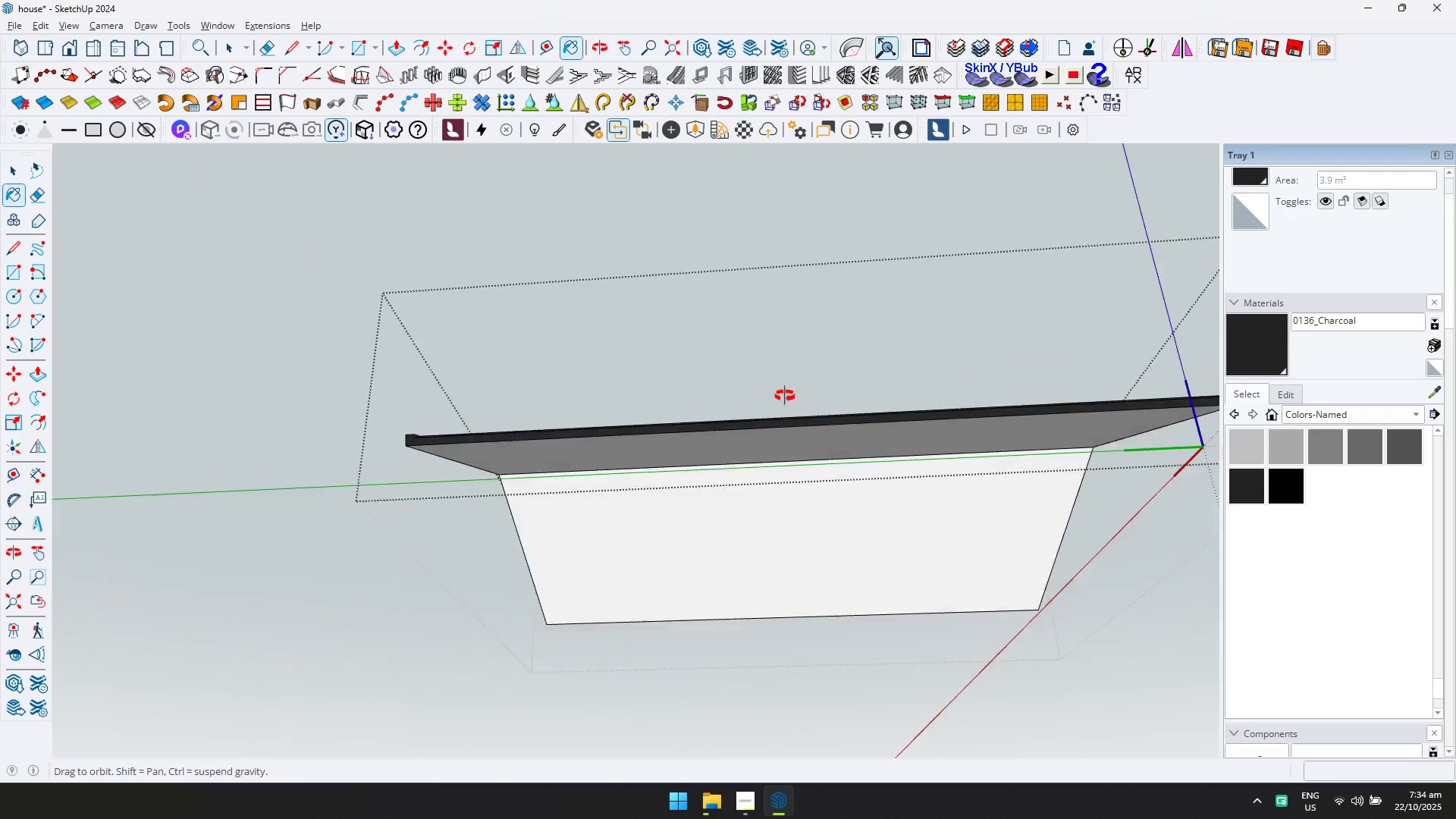 
hold_key(key=ShiftLeft, duration=0.43)
 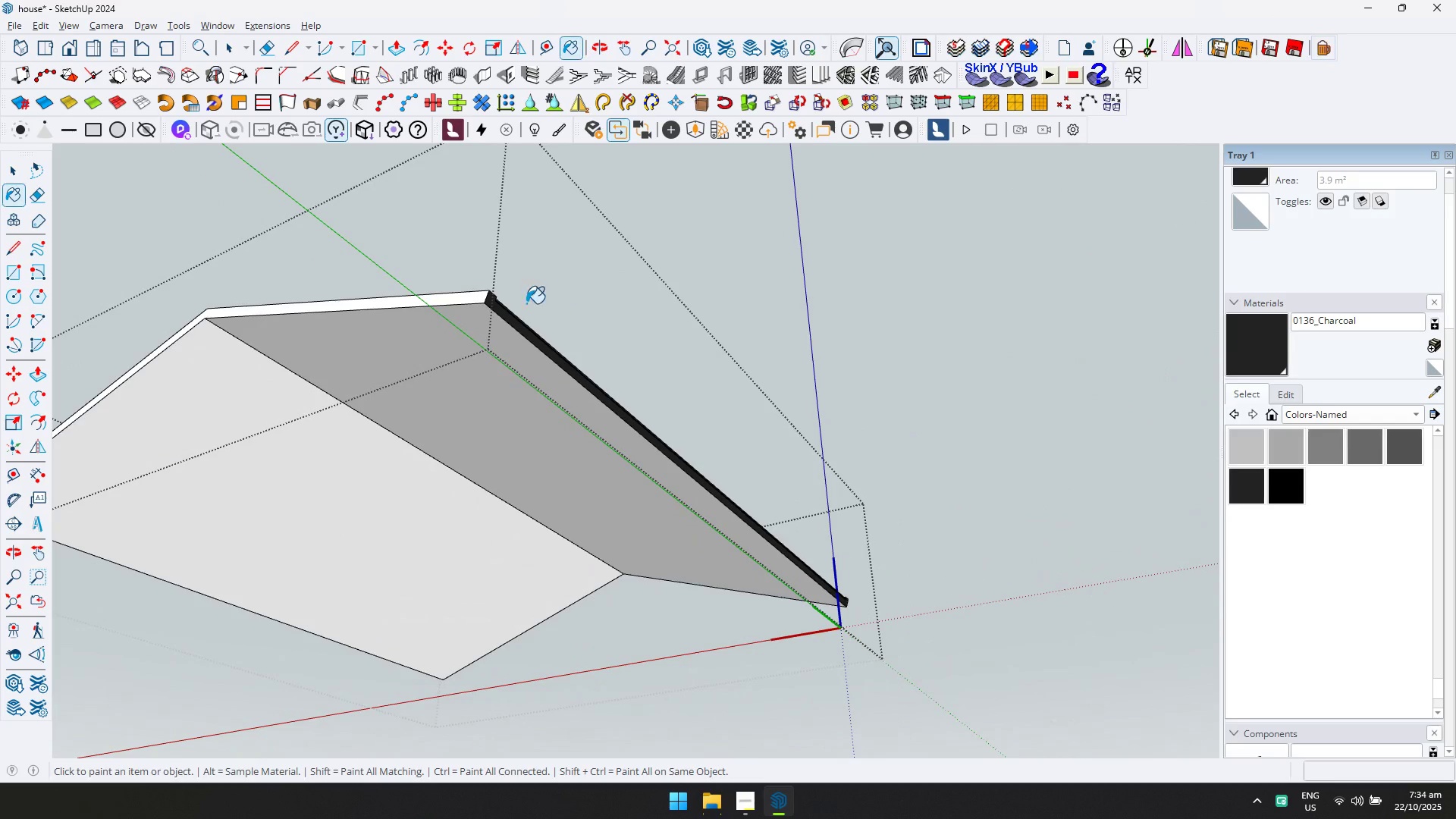 
left_click_drag(start_coordinate=[468, 293], to_coordinate=[463, 297])
 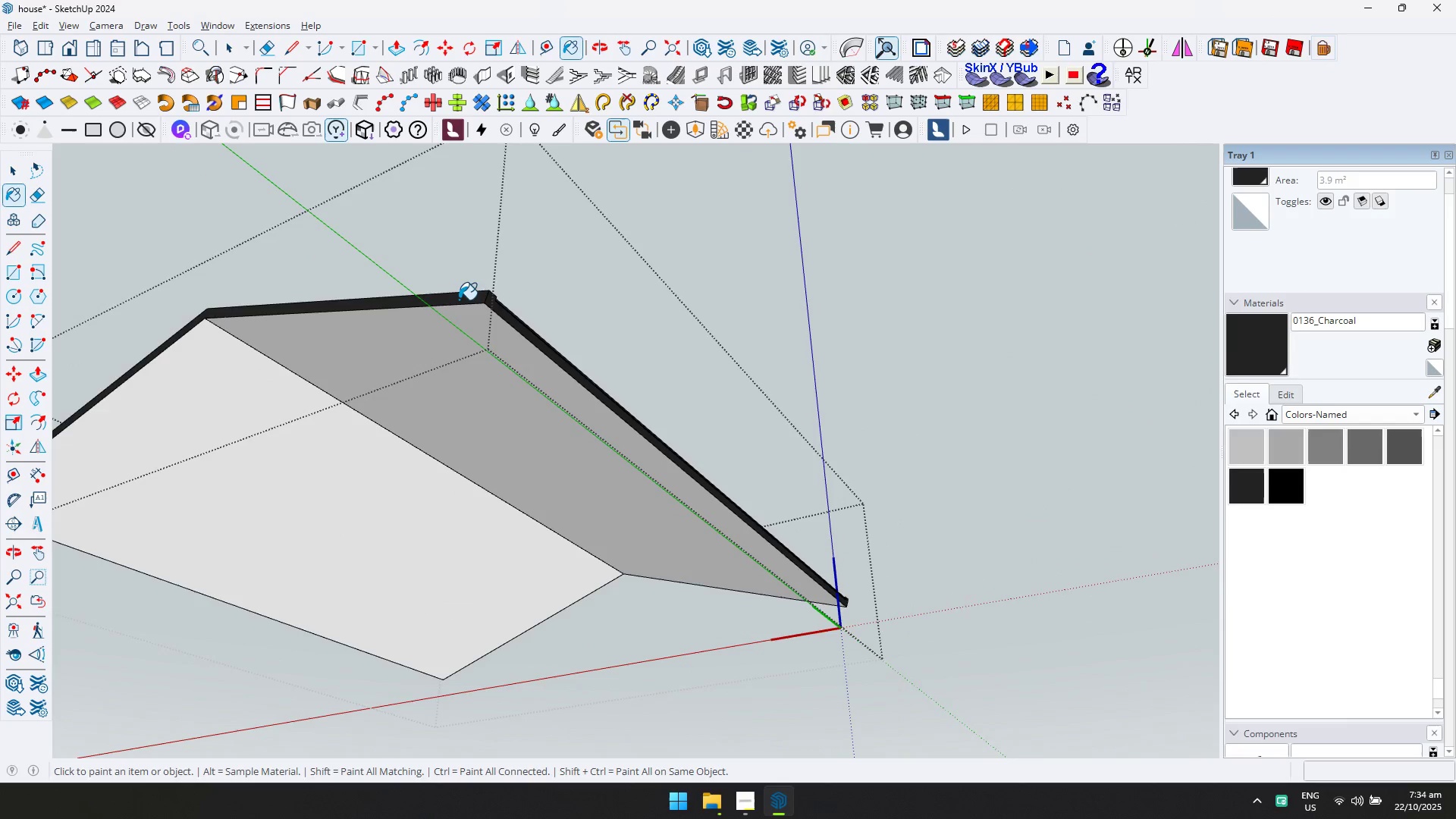 
scroll: coordinate [566, 295], scroll_direction: down, amount: 1.0
 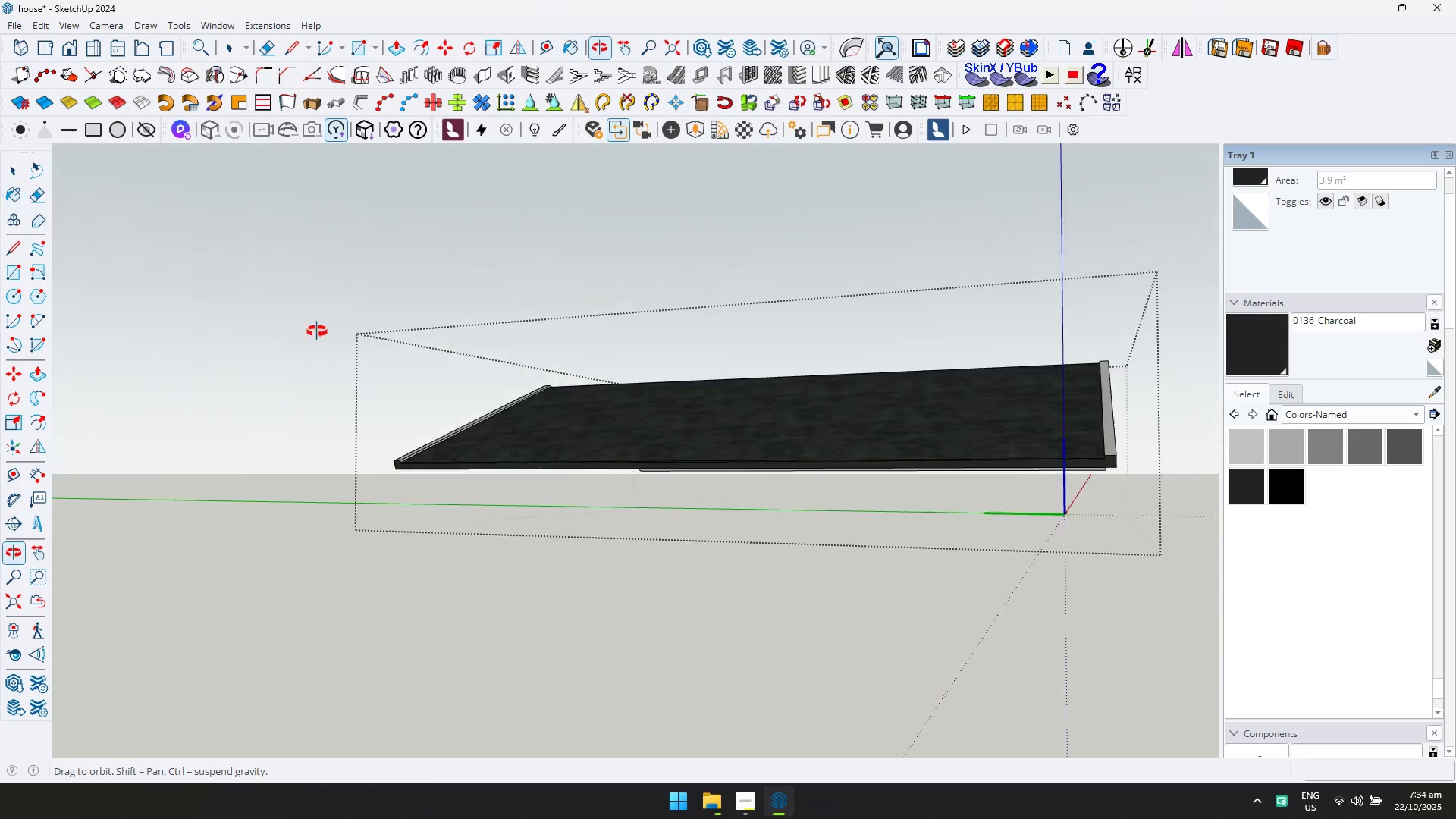 
key(Shift+ShiftLeft)
 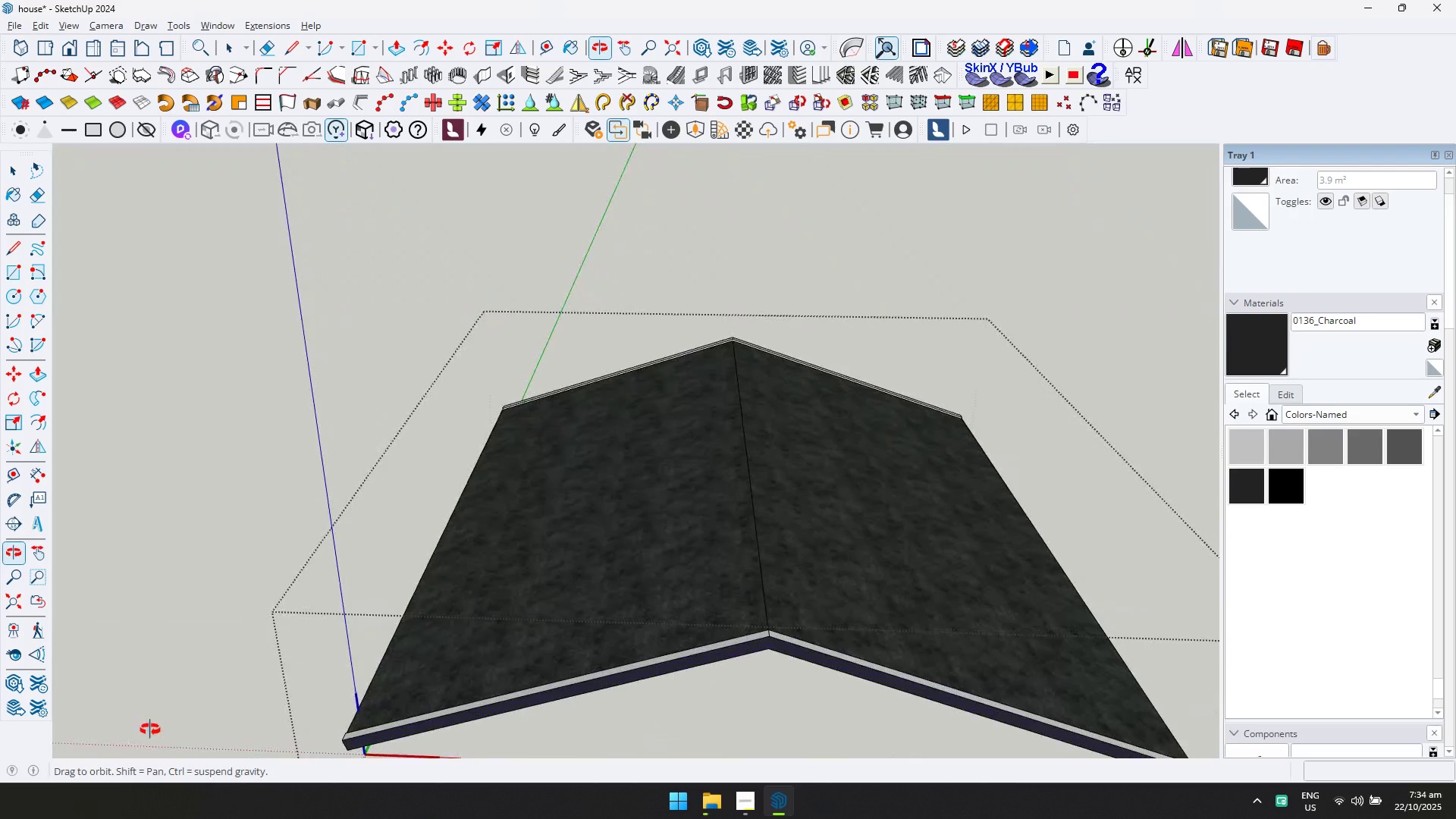 
scroll: coordinate [793, 654], scroll_direction: up, amount: 5.0
 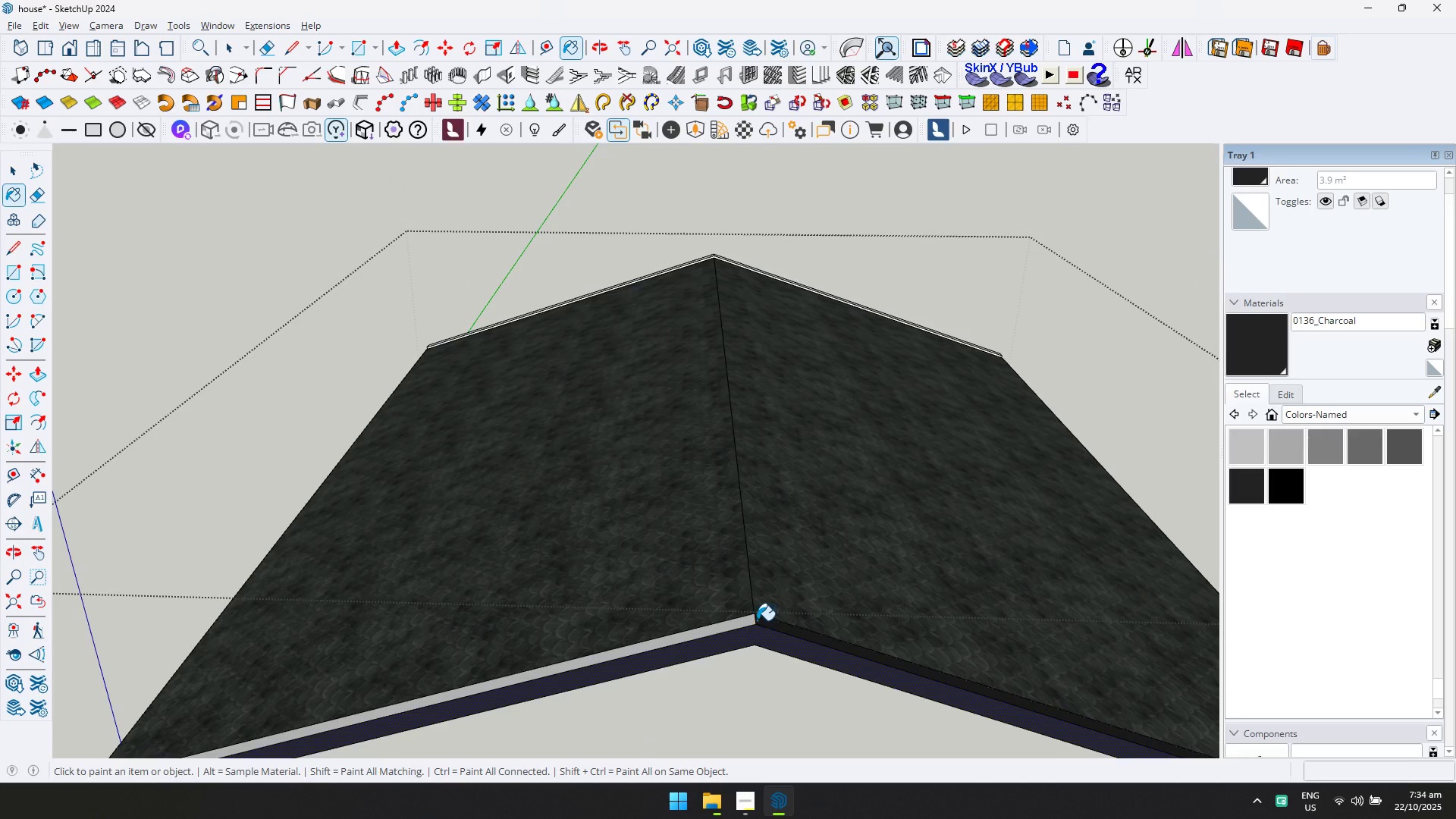 
left_click_drag(start_coordinate=[757, 620], to_coordinate=[753, 620])
 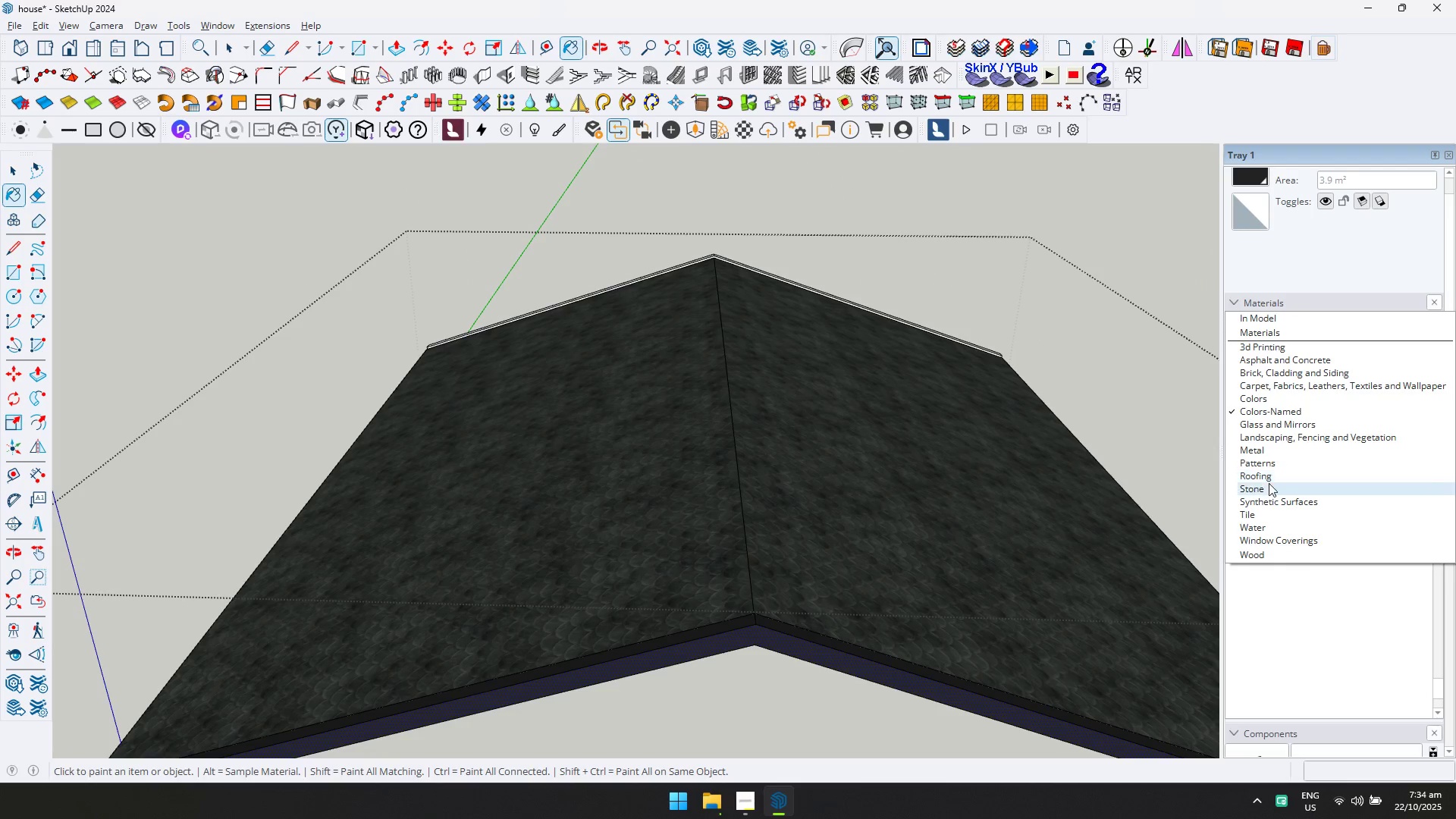 
wait(5.15)
 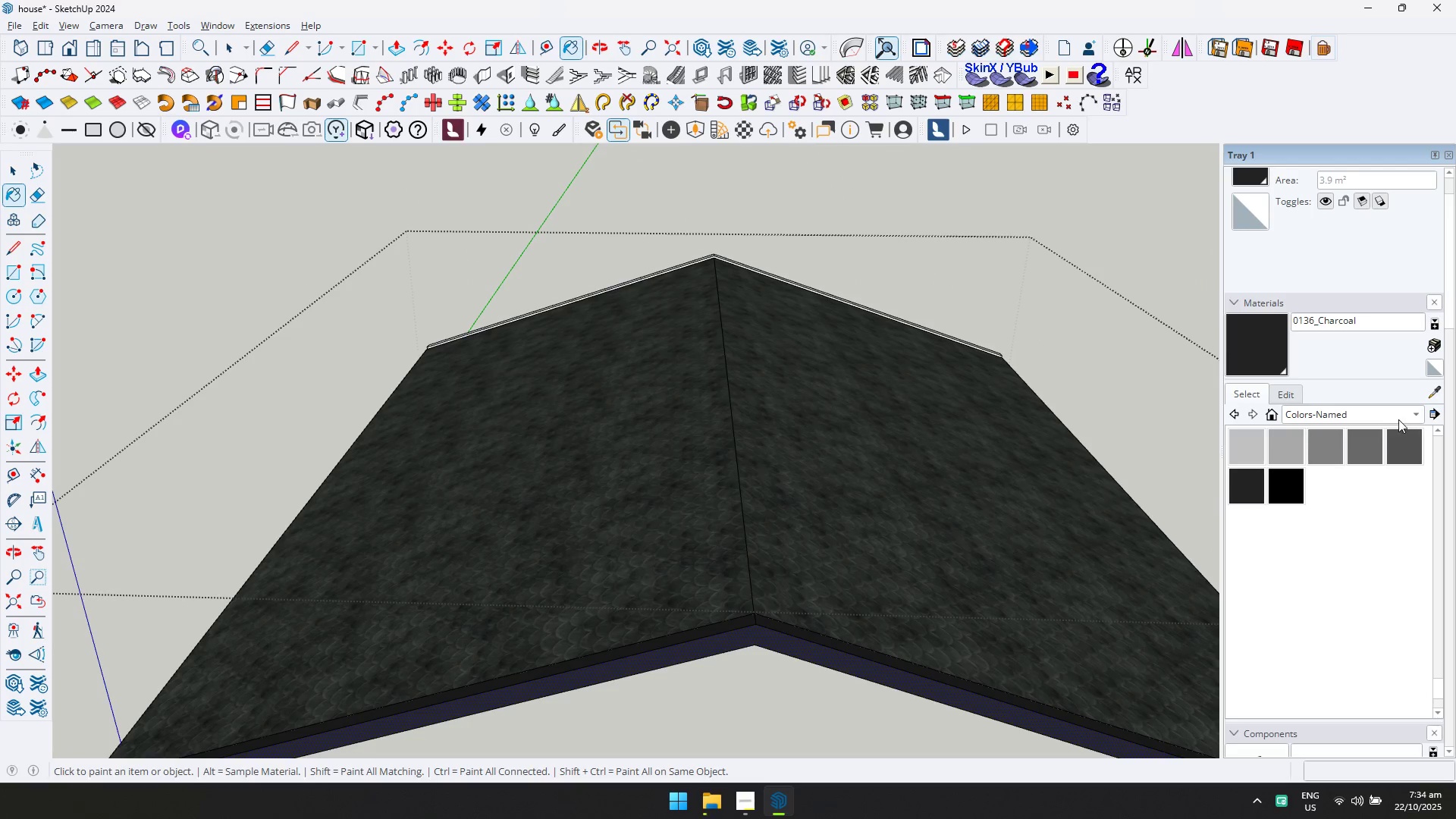 
key(Alt+Tab)